 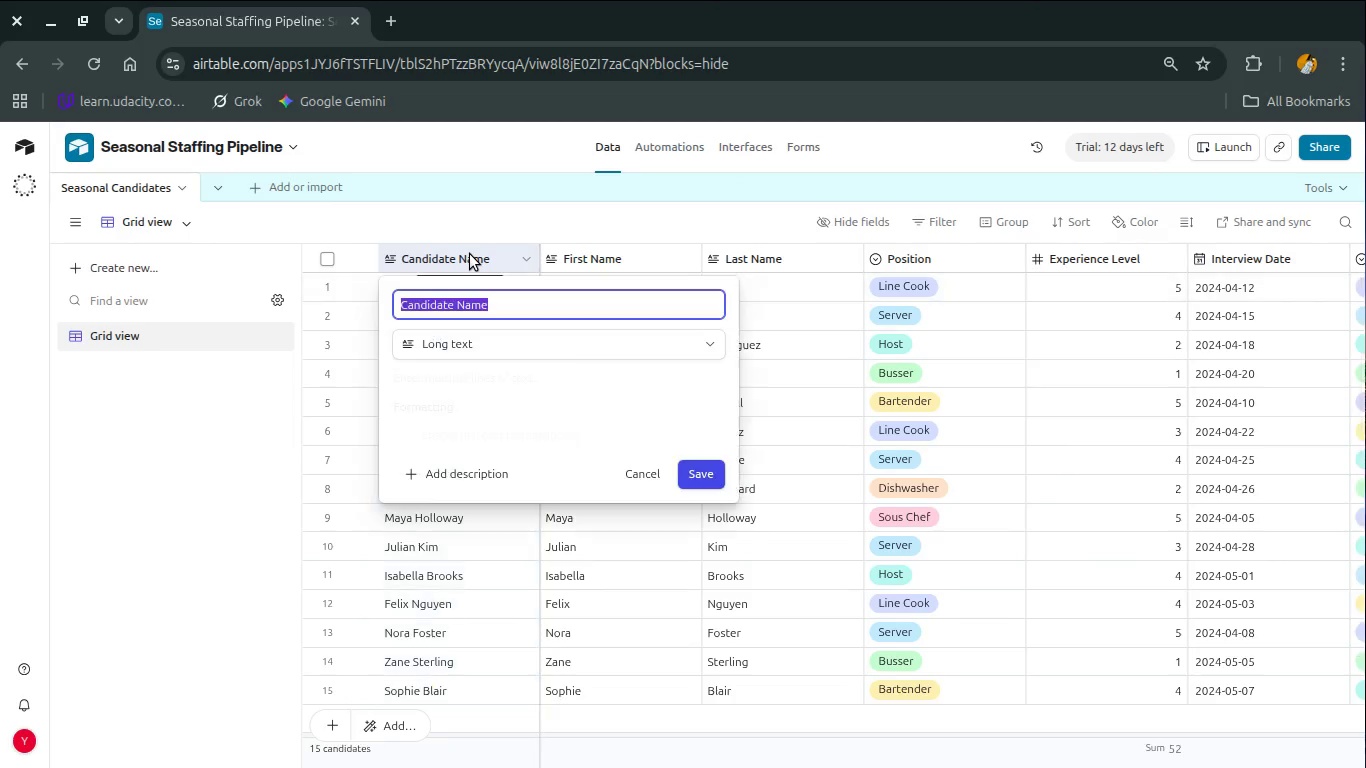 
left_click([492, 338])
 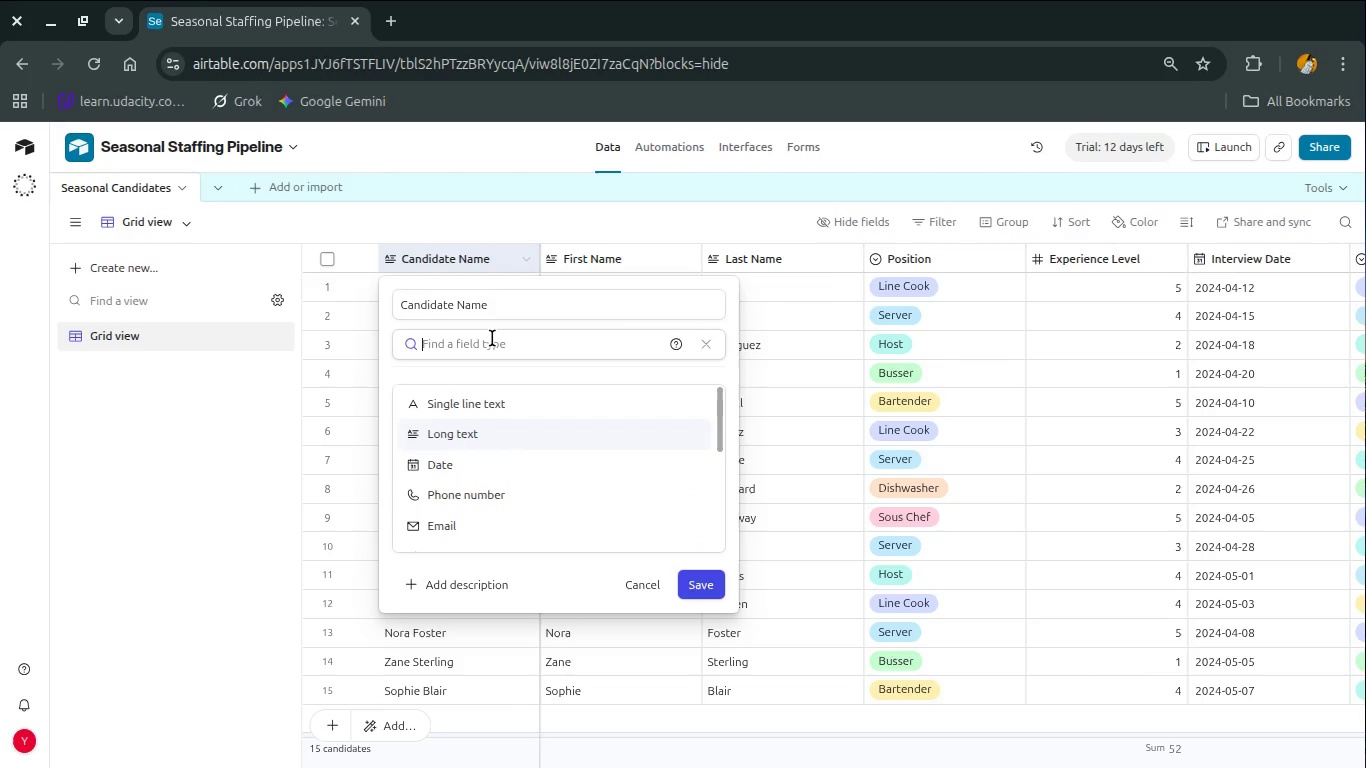 
type(sin)
 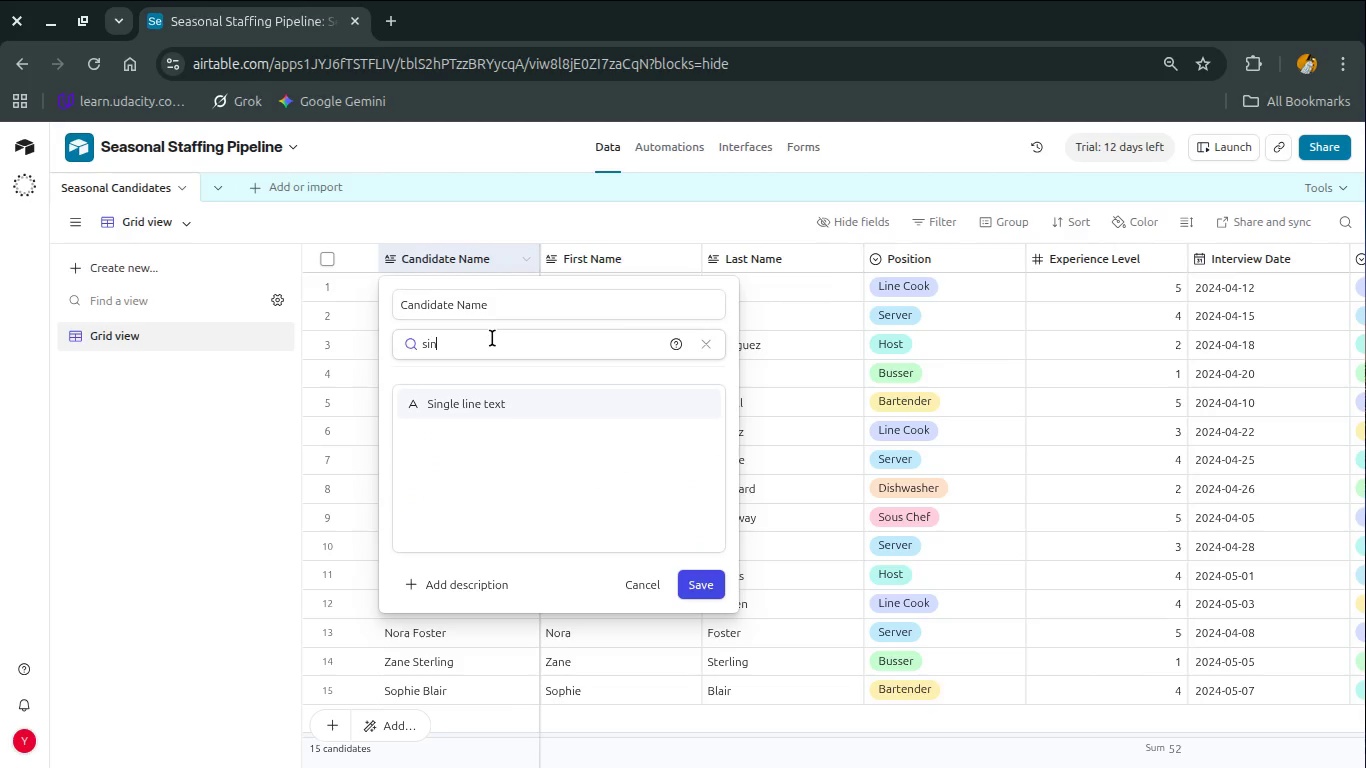 
key(Enter)
 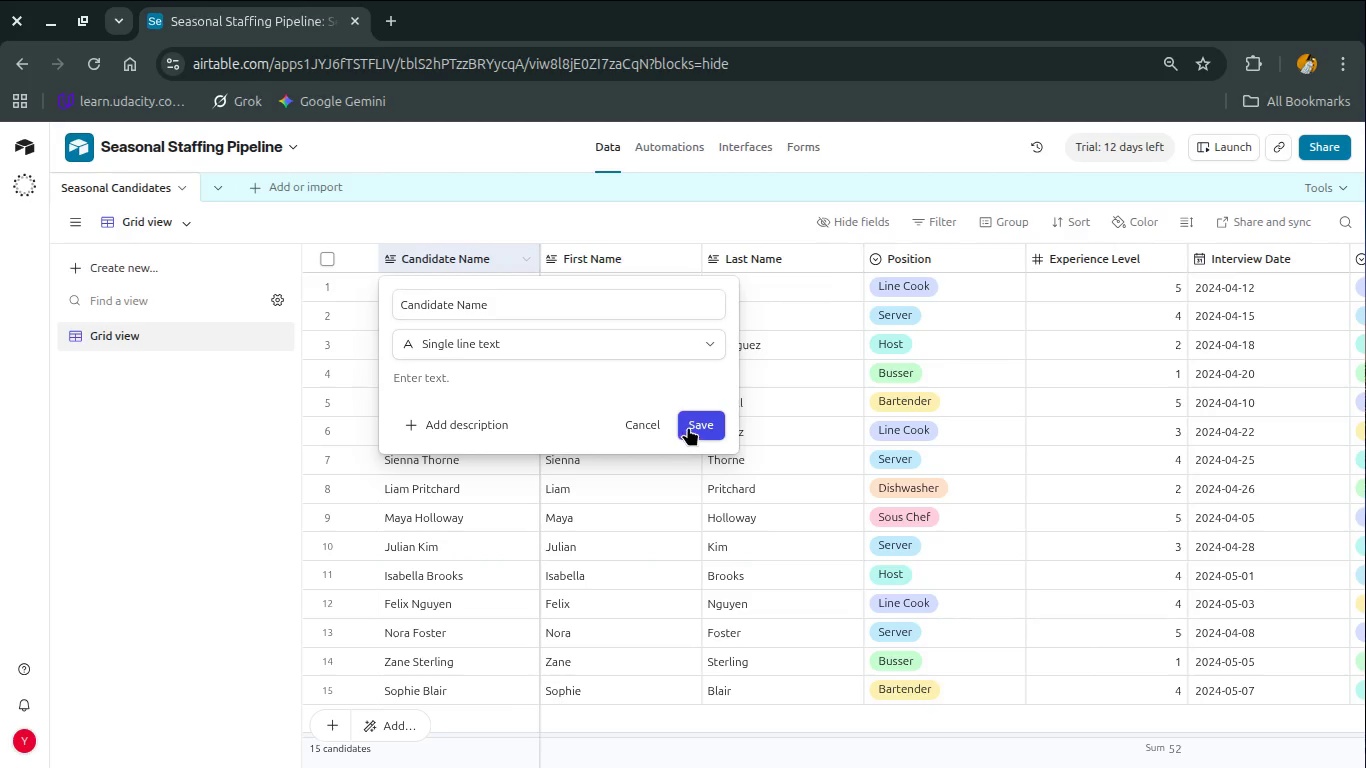 
left_click([691, 426])
 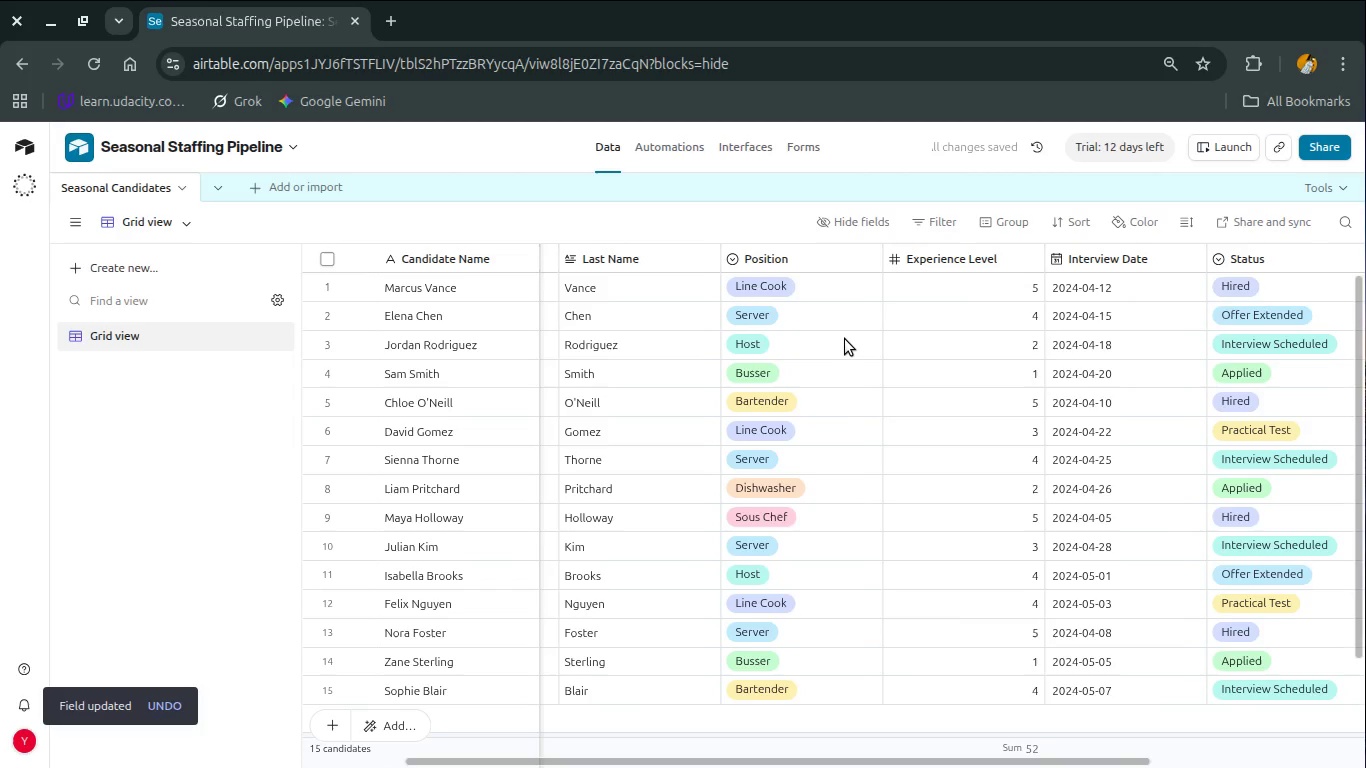 
wait(10.93)
 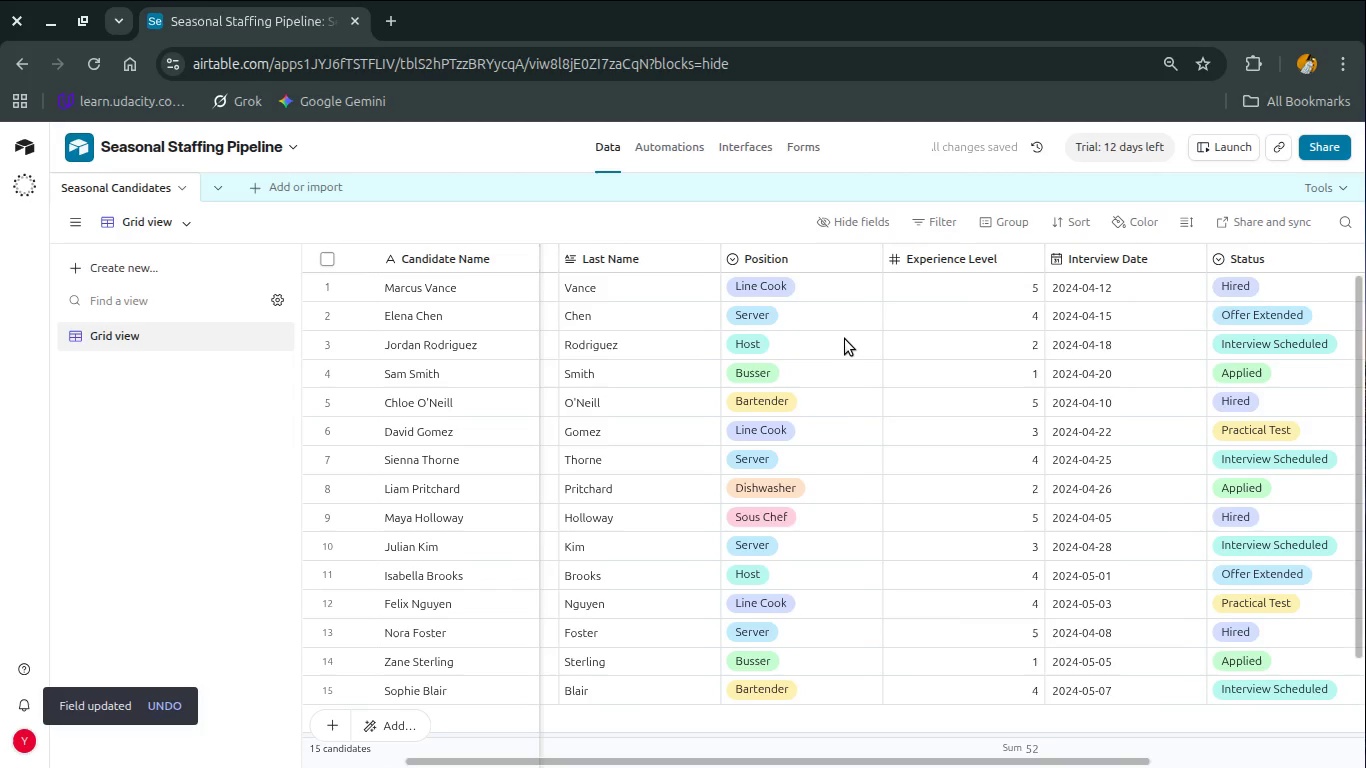 
scroll: coordinate [845, 339], scroll_direction: down, amount: 1.0
 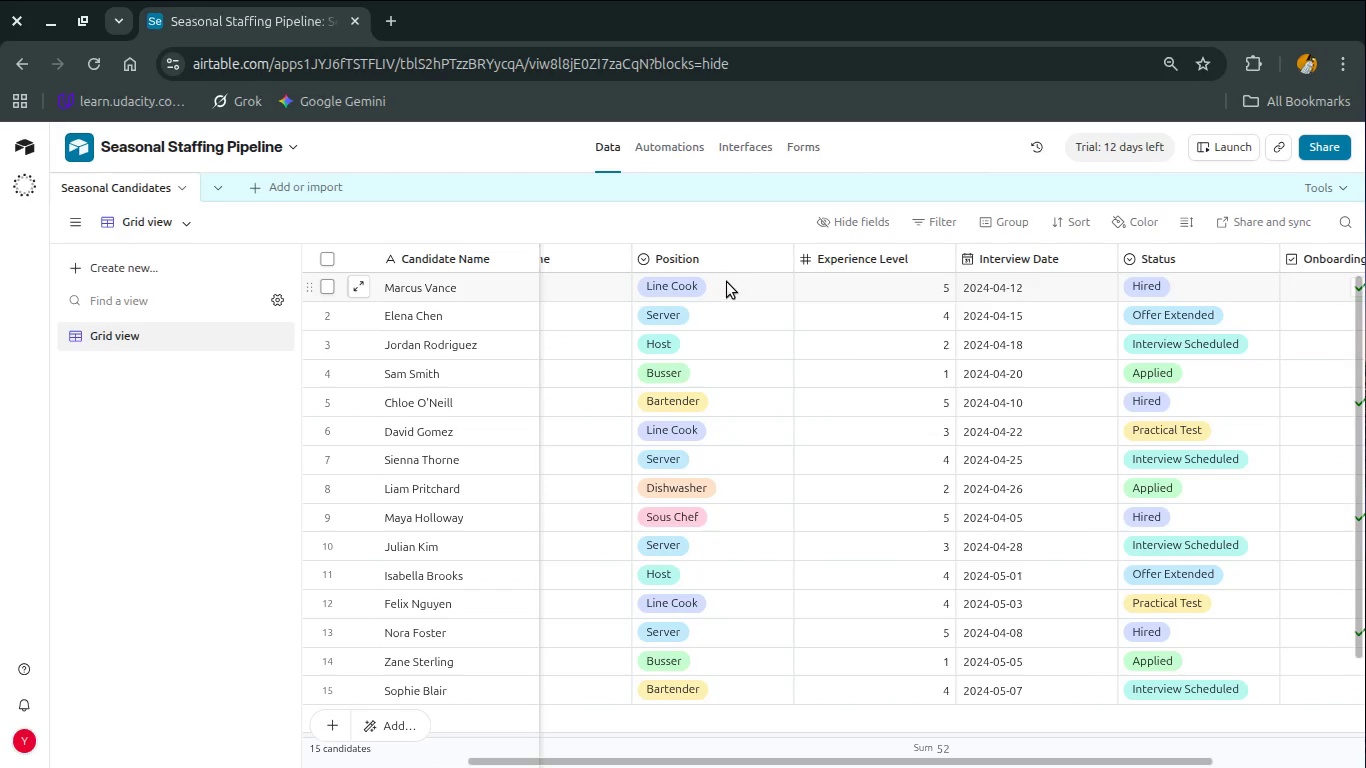 
double_click([722, 256])
 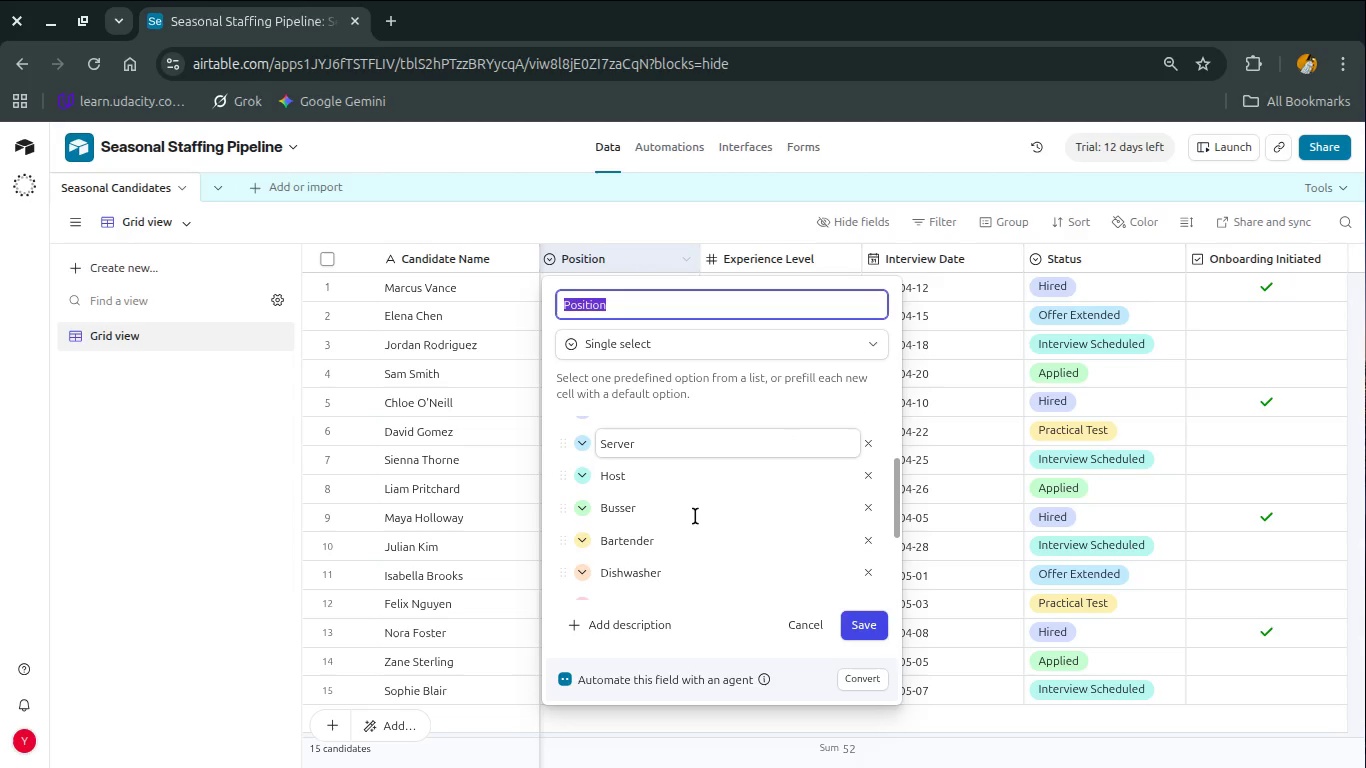 
scroll: coordinate [695, 516], scroll_direction: down, amount: 1.0
 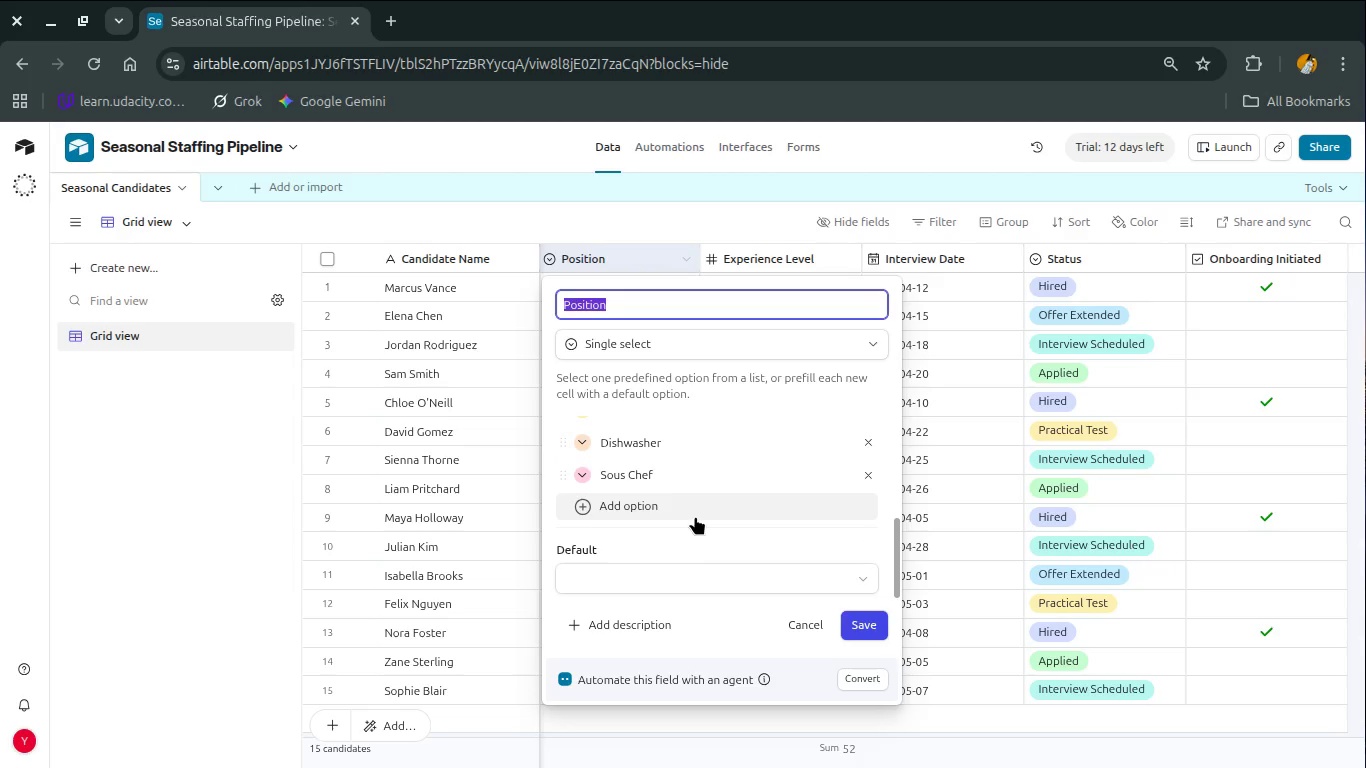 
wait(11.97)
 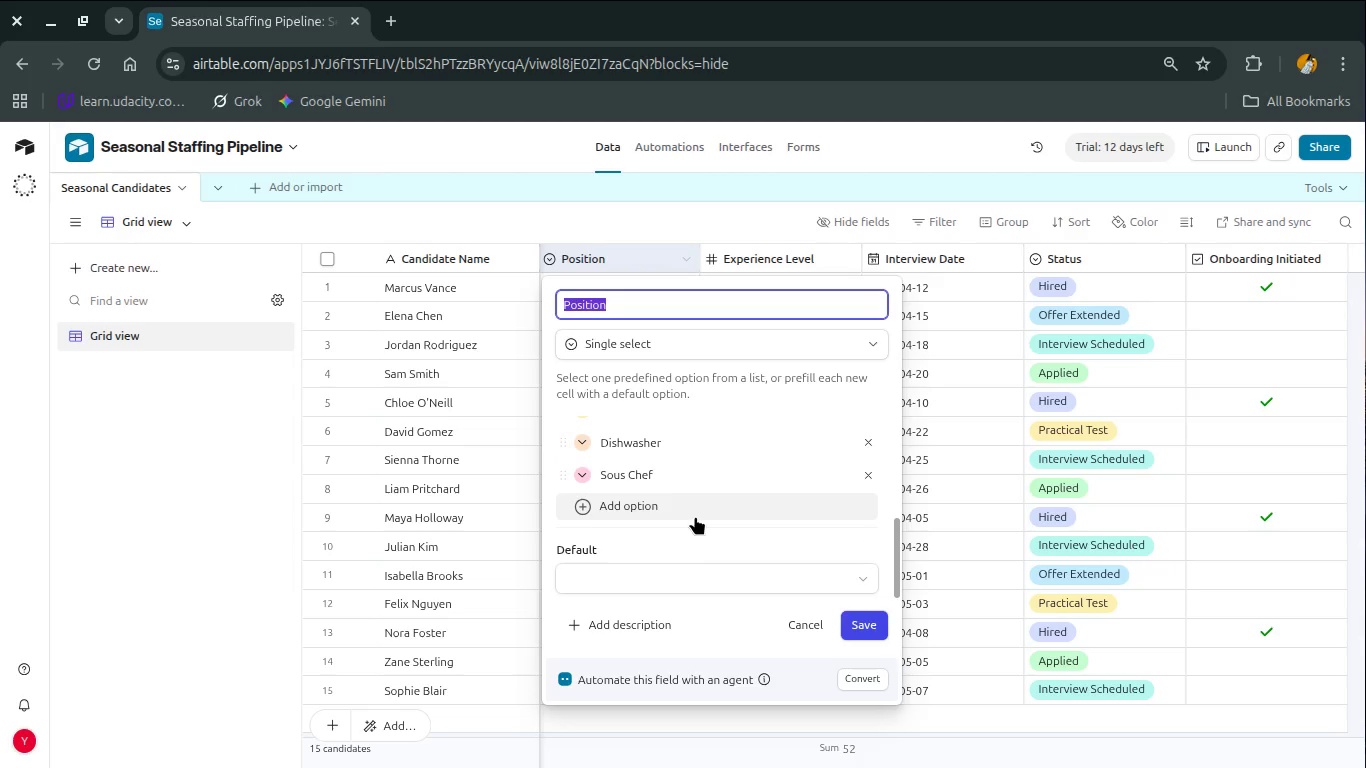 
left_click([756, 258])
 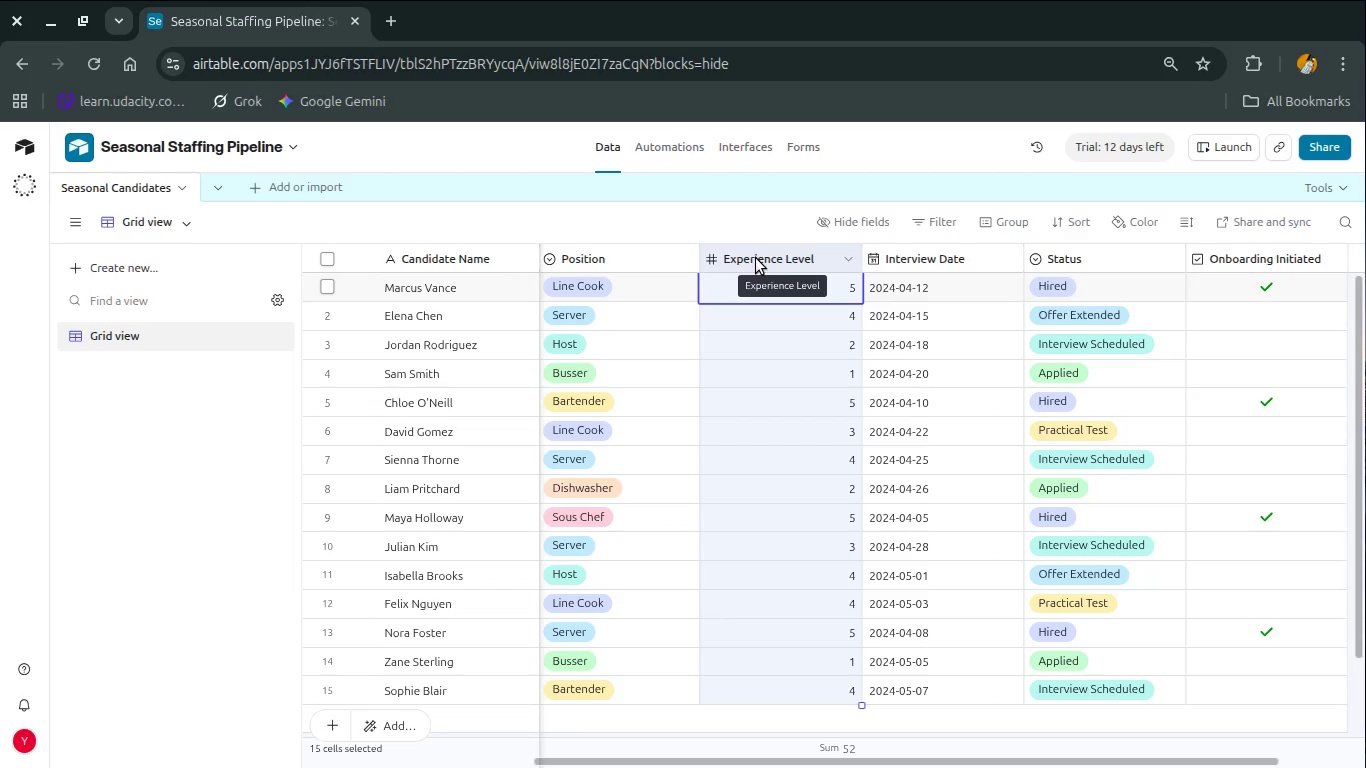 
double_click([756, 258])
 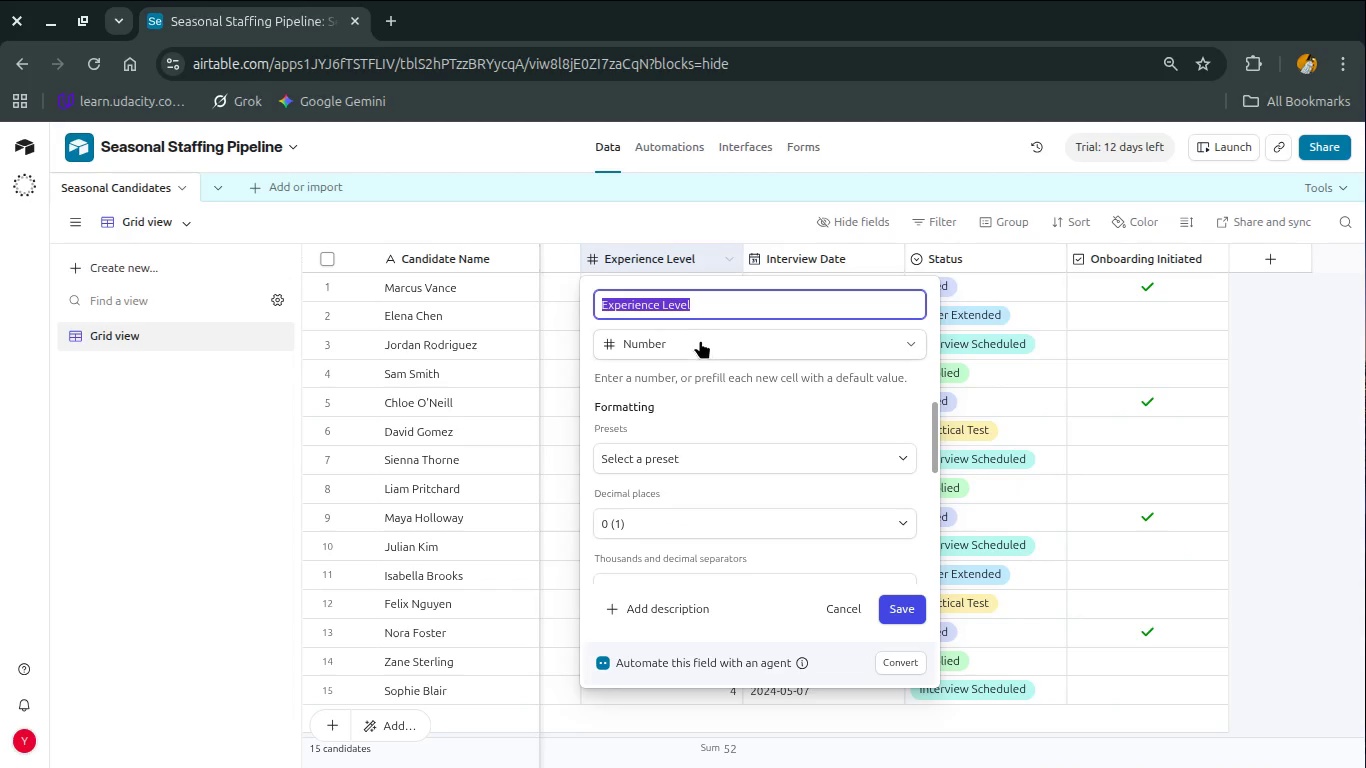 
left_click([693, 348])
 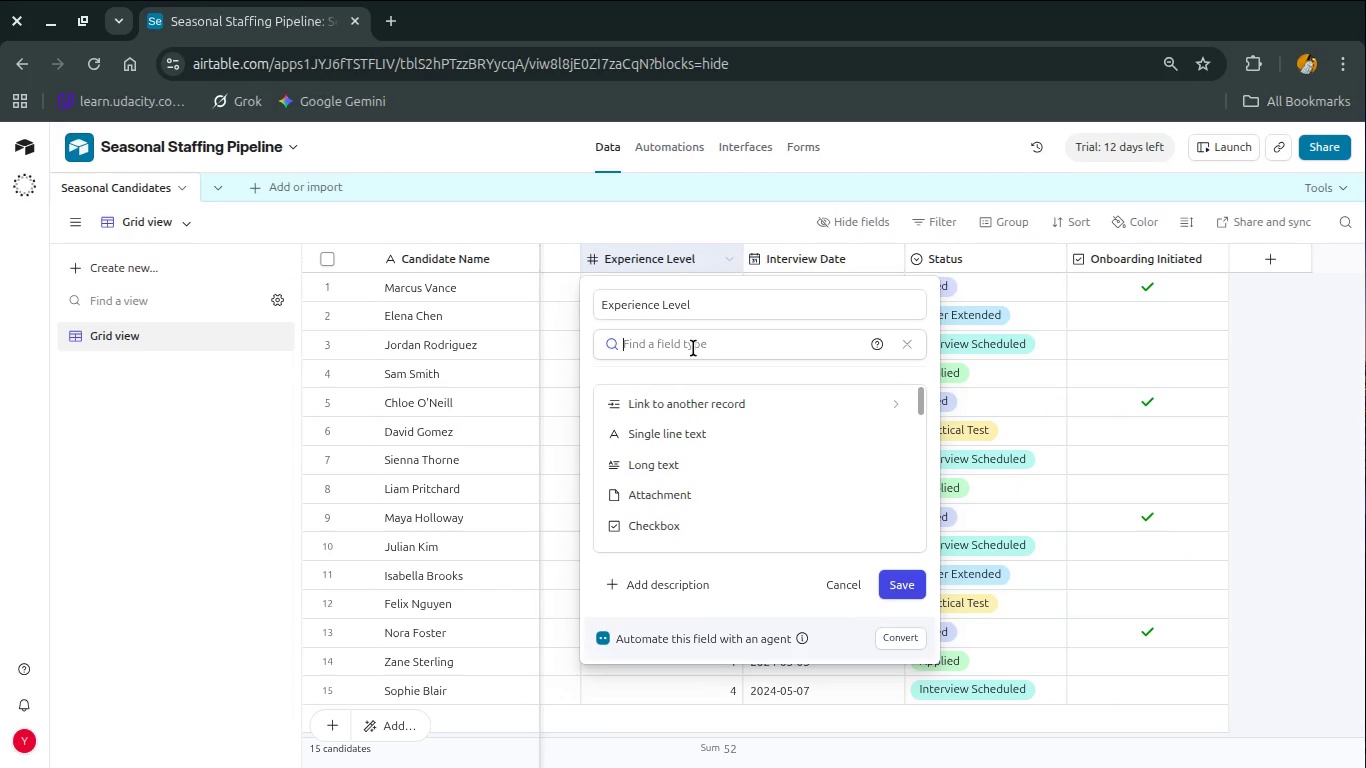 
type(ratin)
 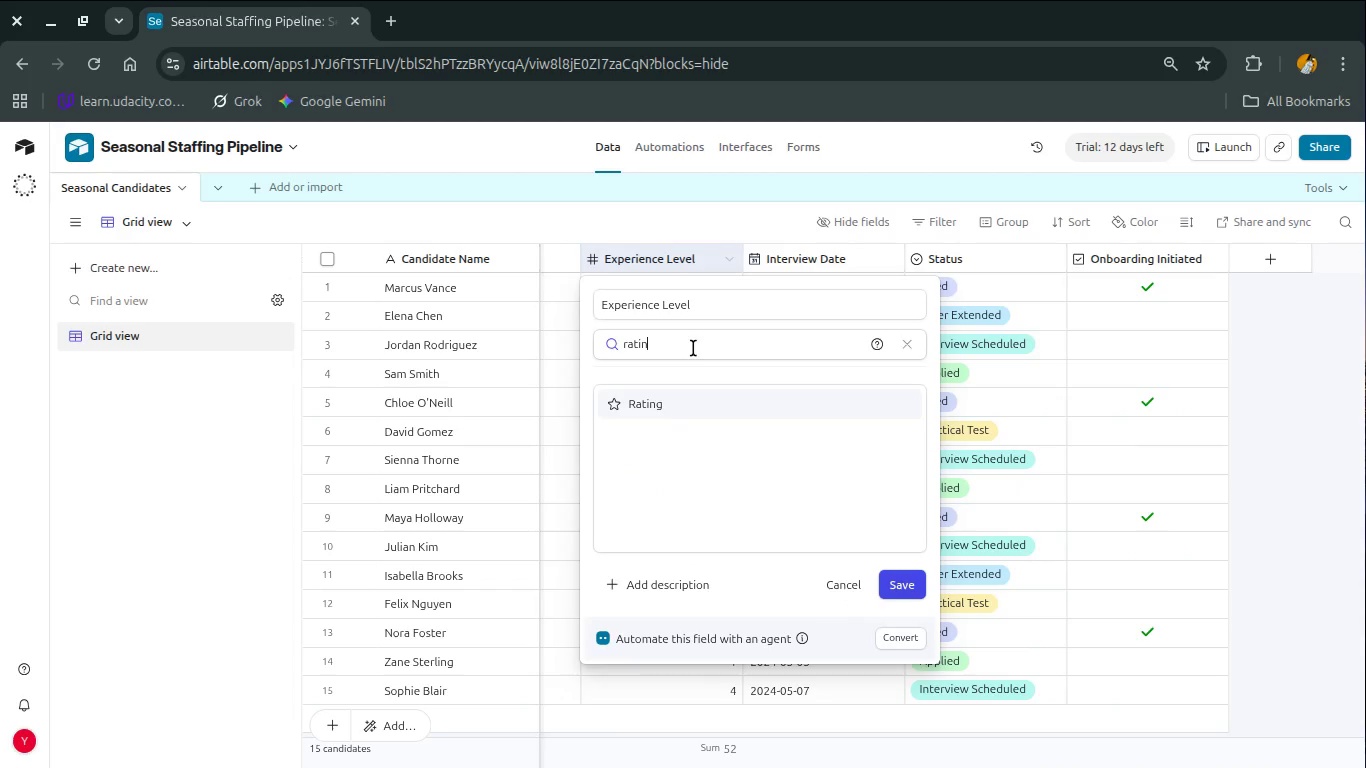 
key(Enter)
 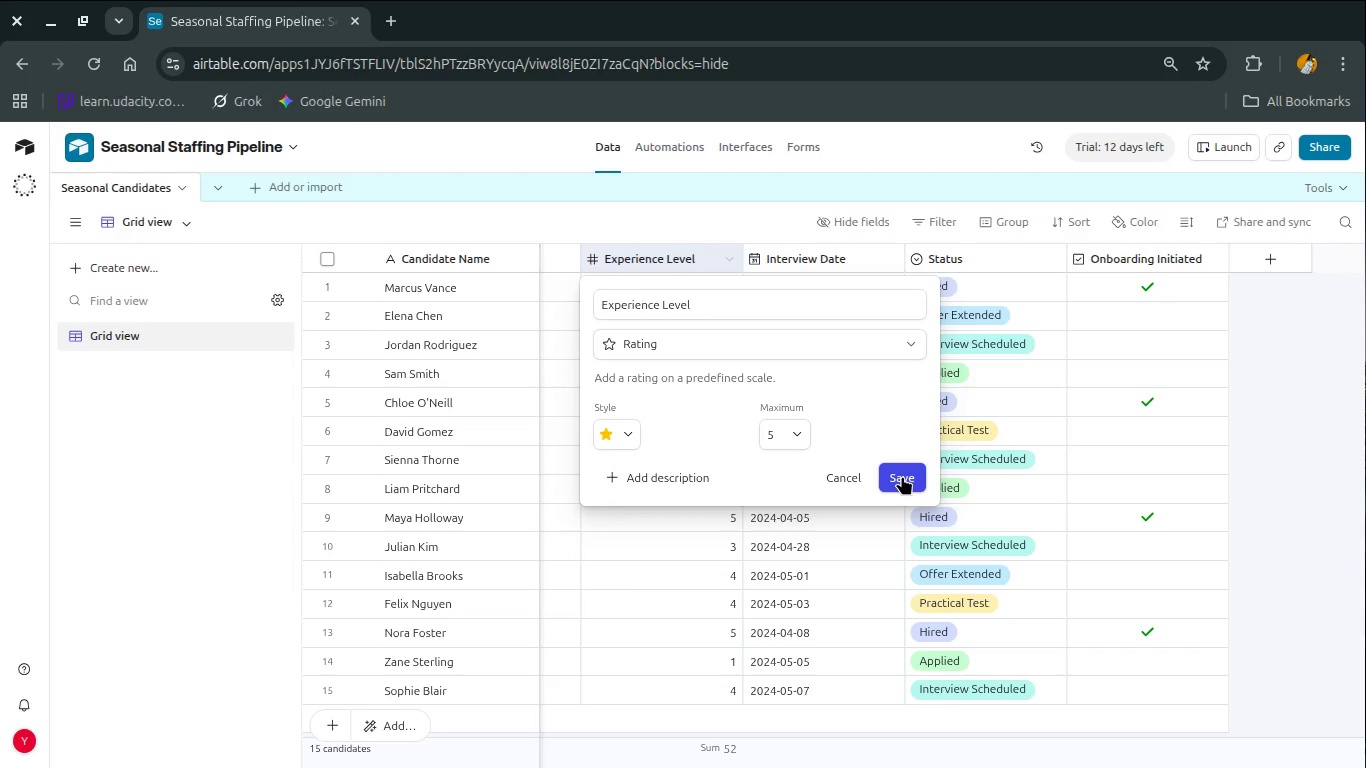 
wait(7.09)
 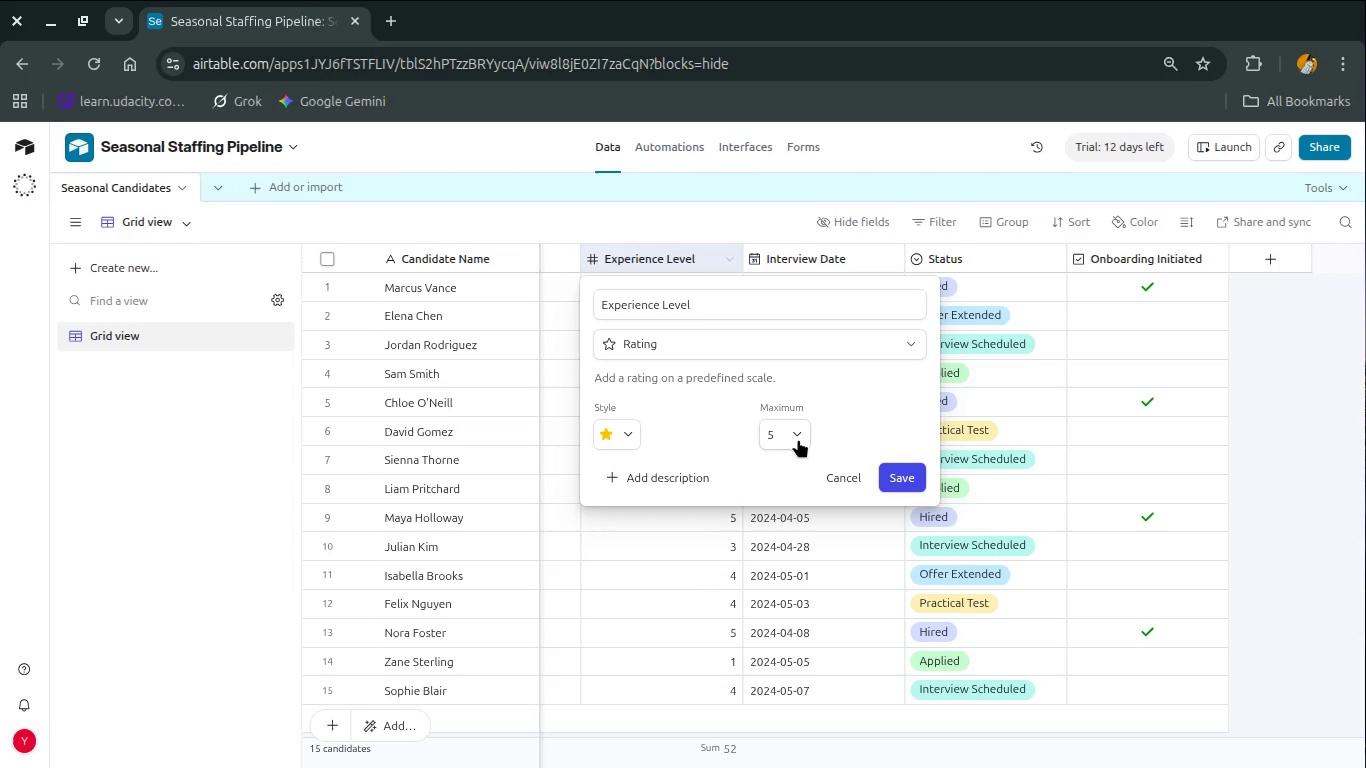 
mouse_move([781, 438])
 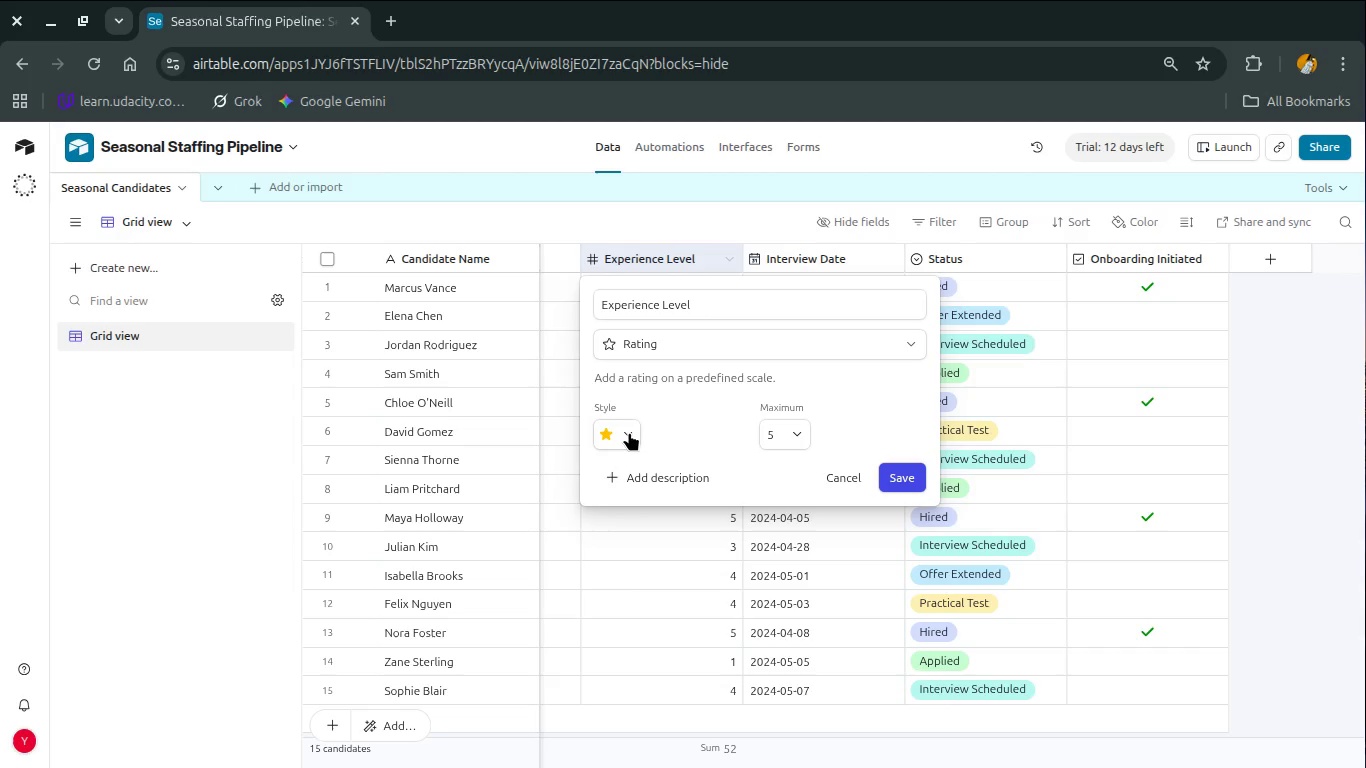 
left_click([629, 432])
 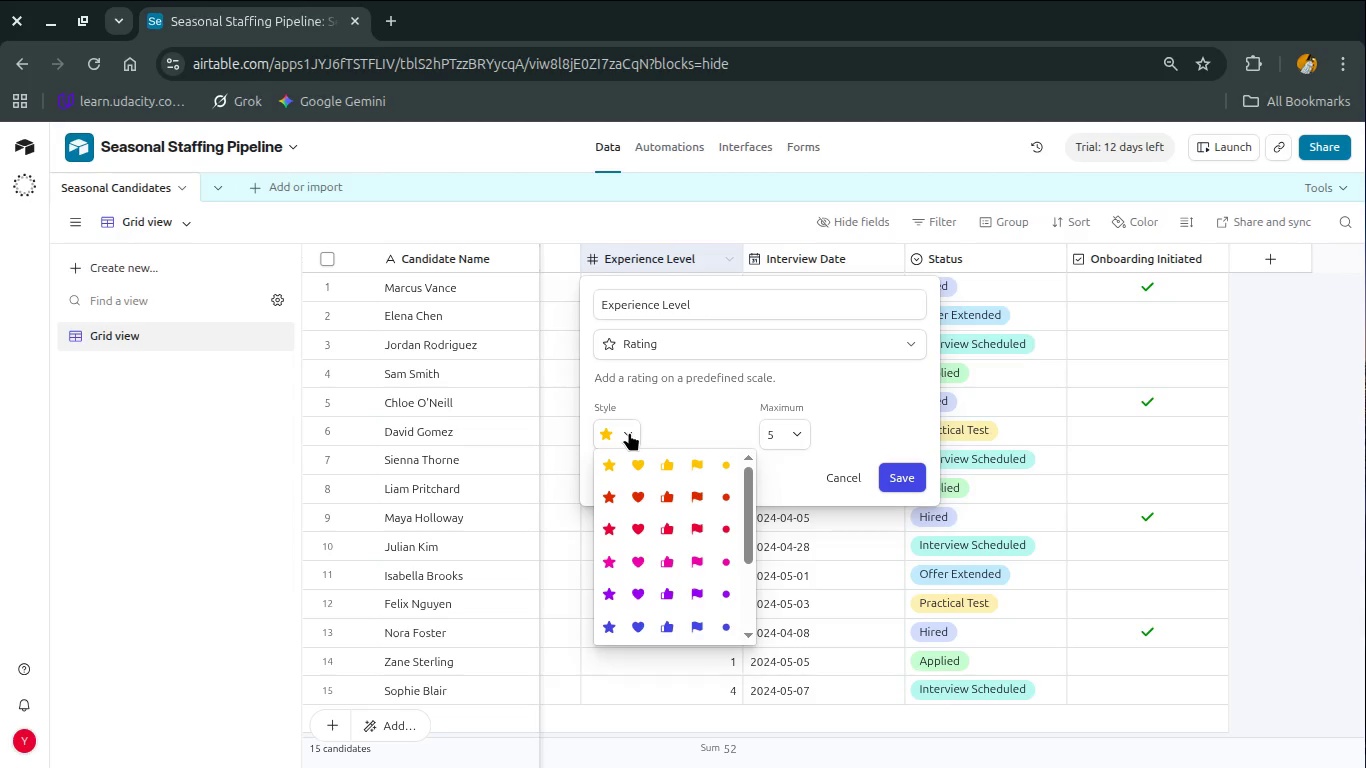 
left_click([629, 432])
 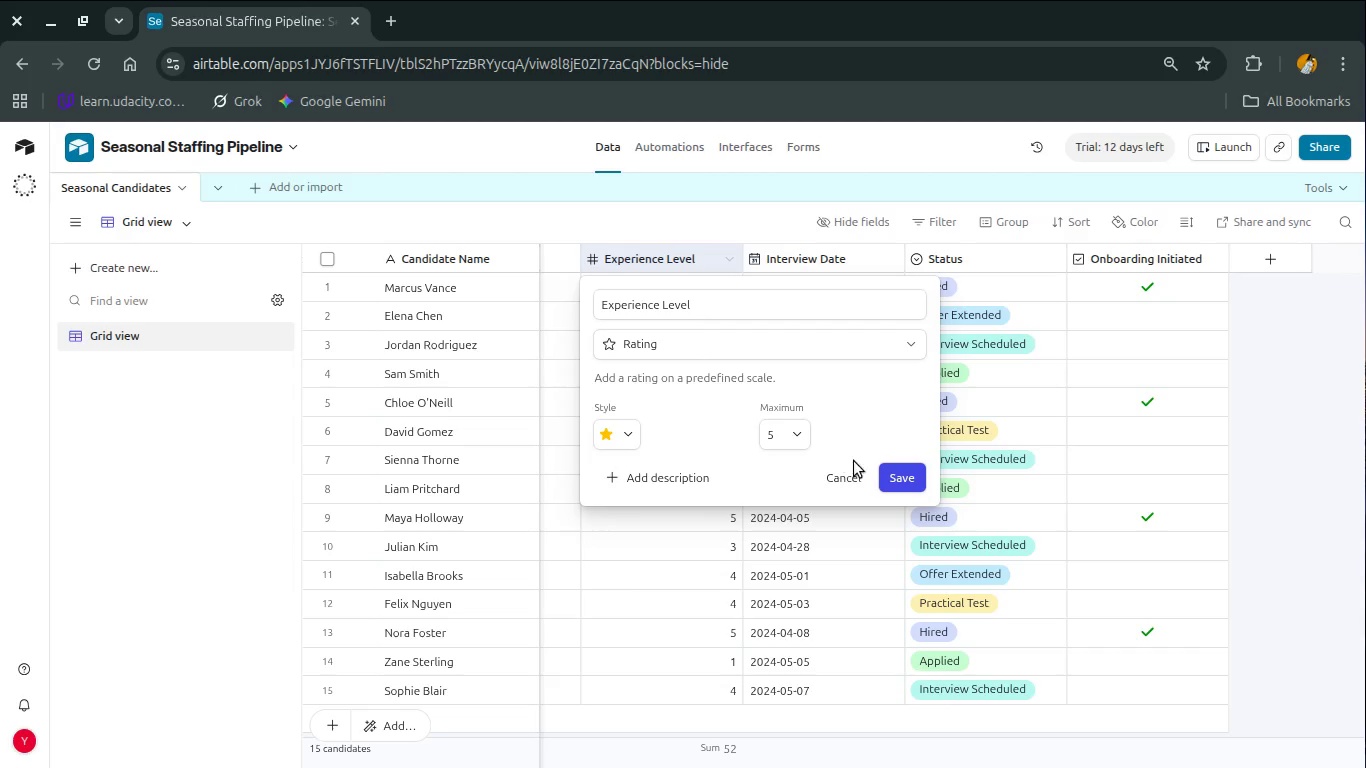 
left_click([912, 477])
 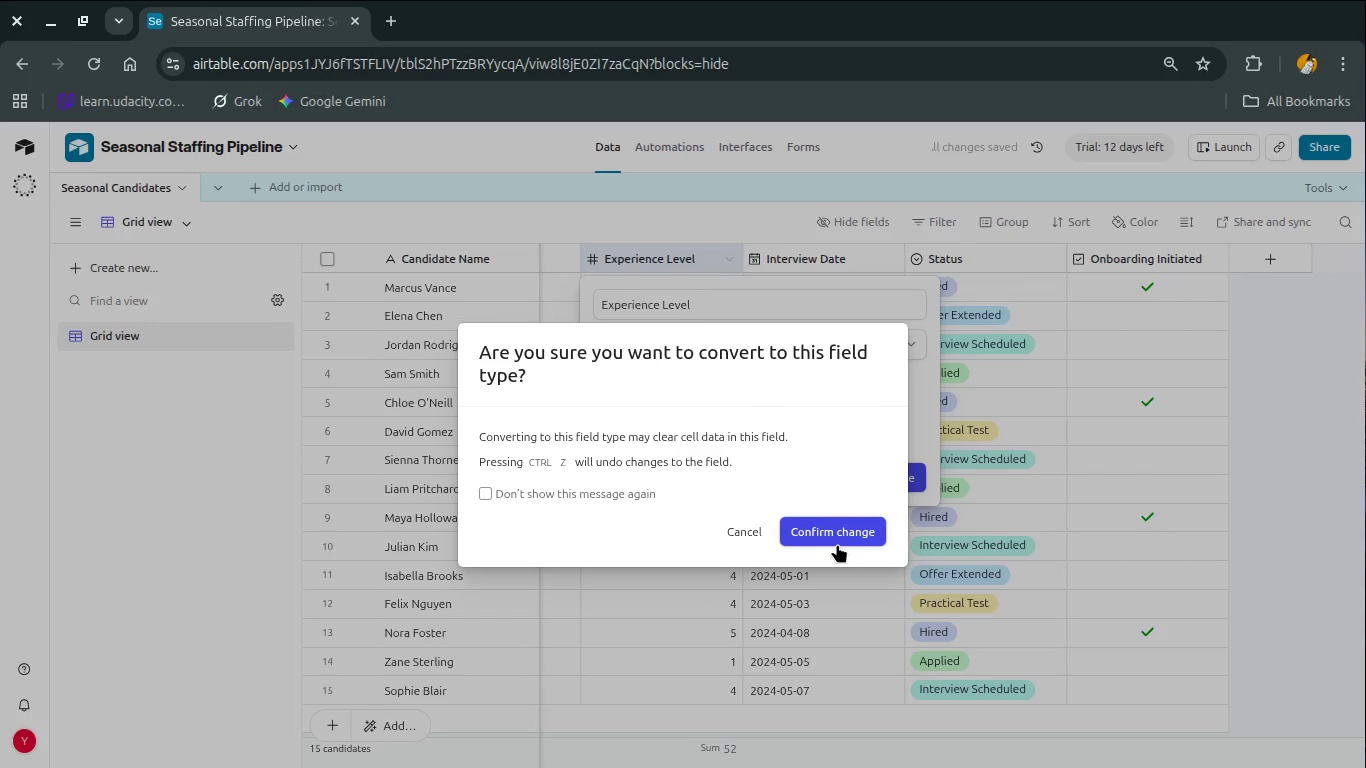 
left_click([840, 538])
 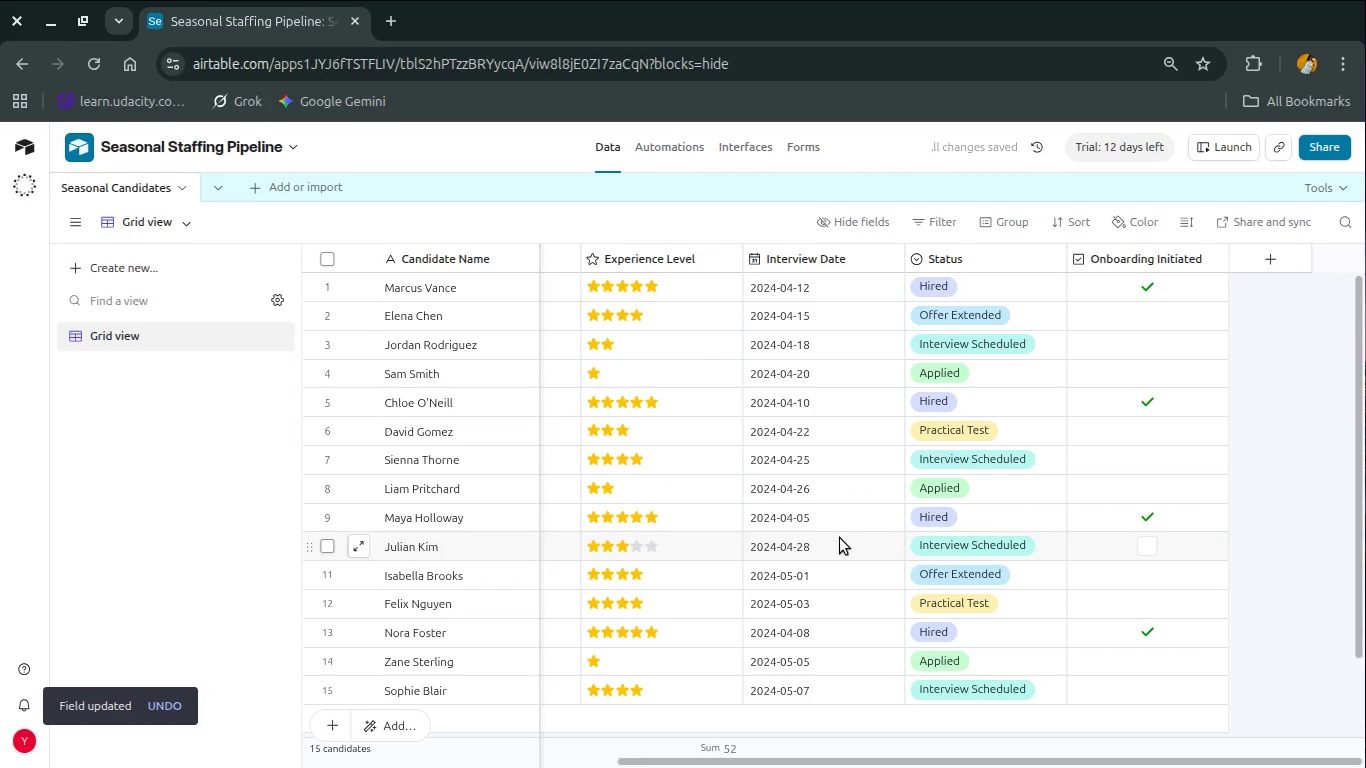 
scroll: coordinate [840, 538], scroll_direction: down, amount: 1.0
 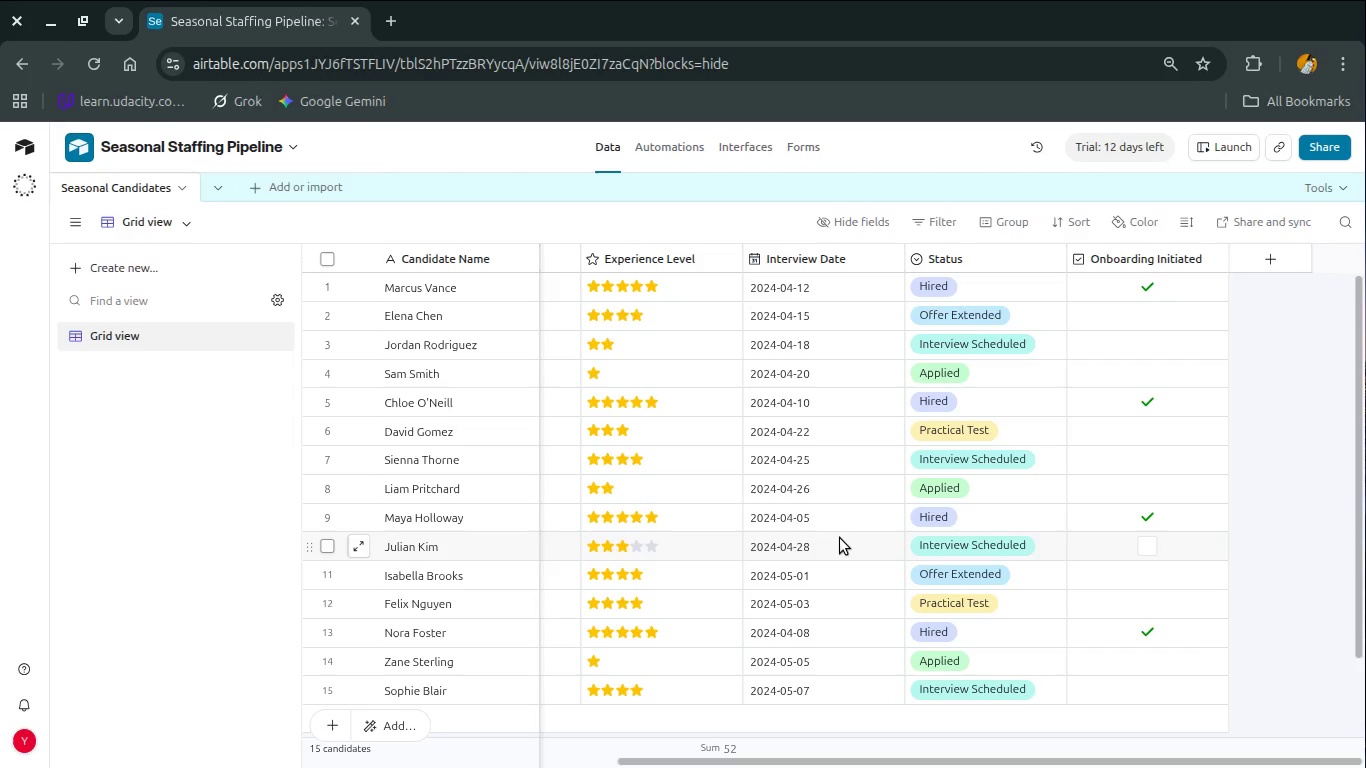 
wait(33.05)
 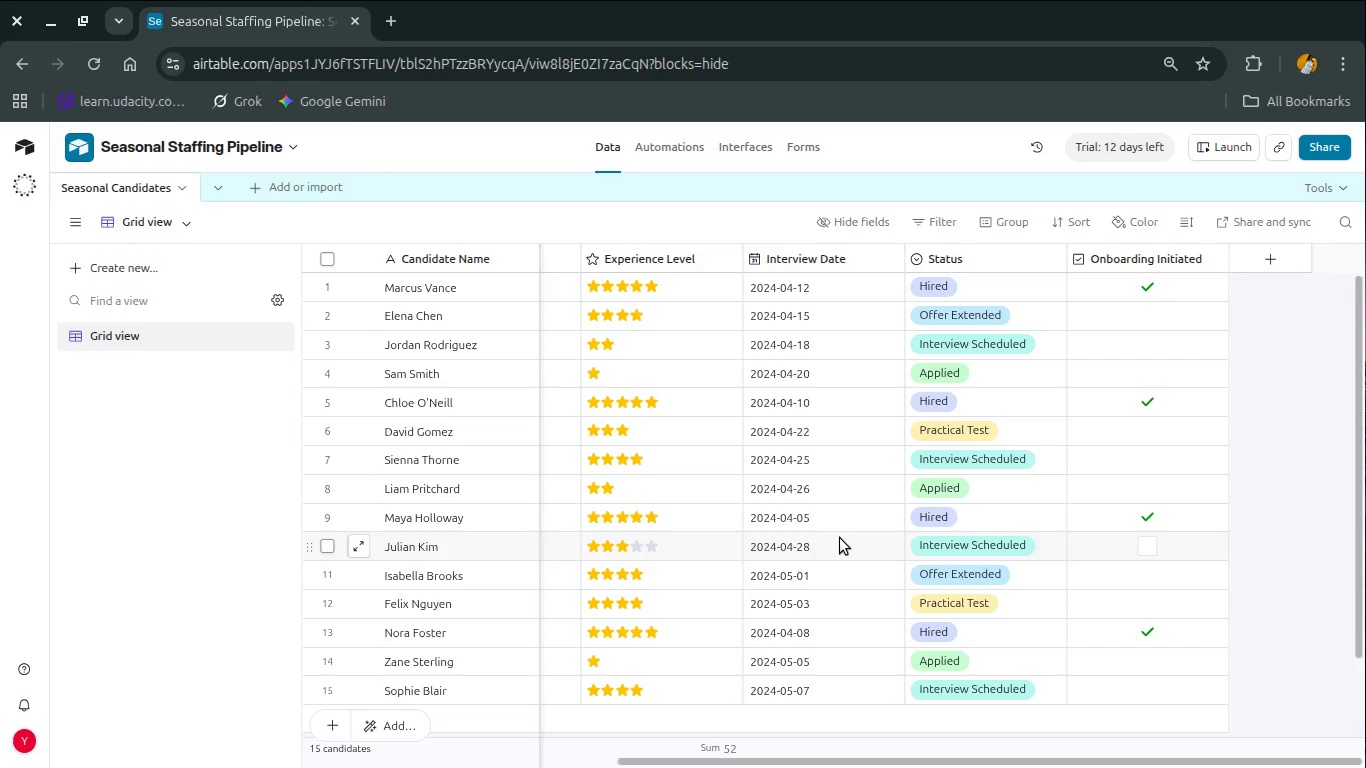 
left_click([147, 262])
 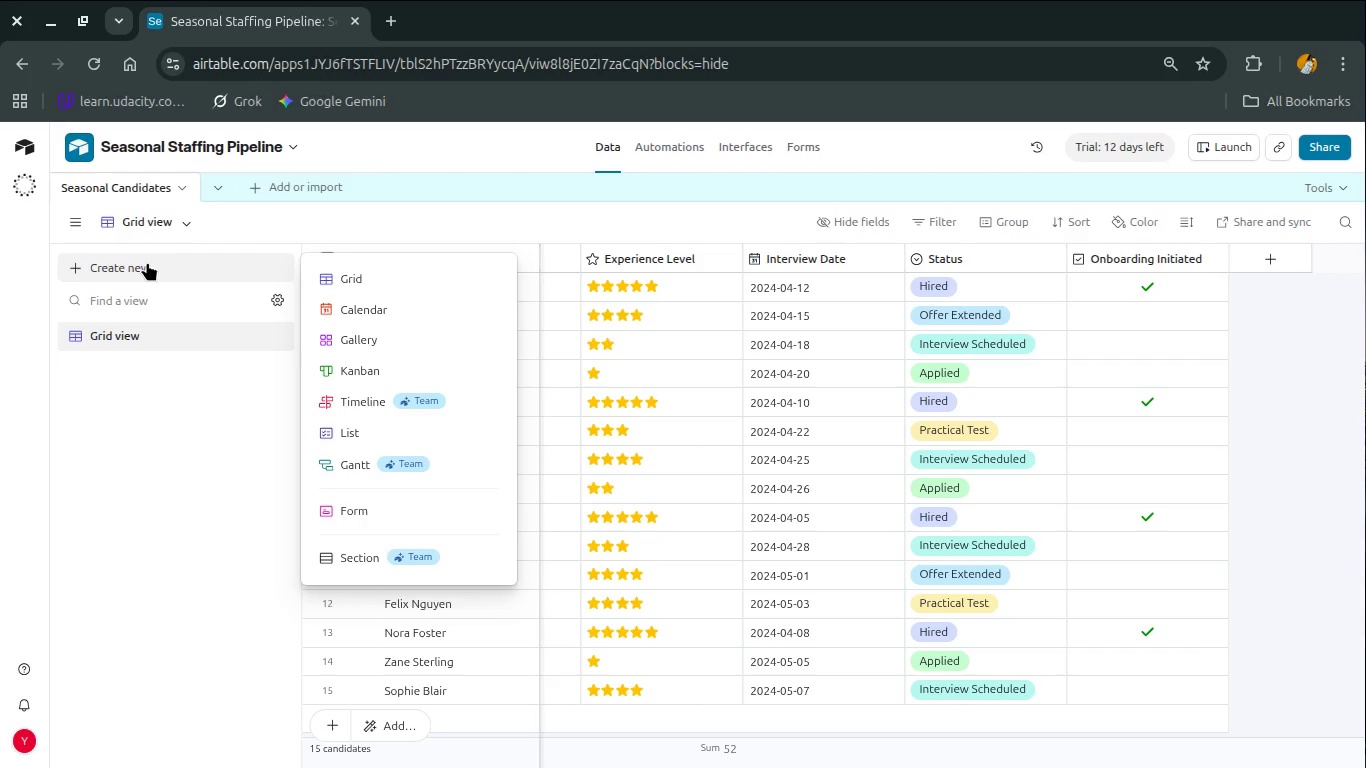 
hold_key(key=ShiftLeft, duration=0.31)
 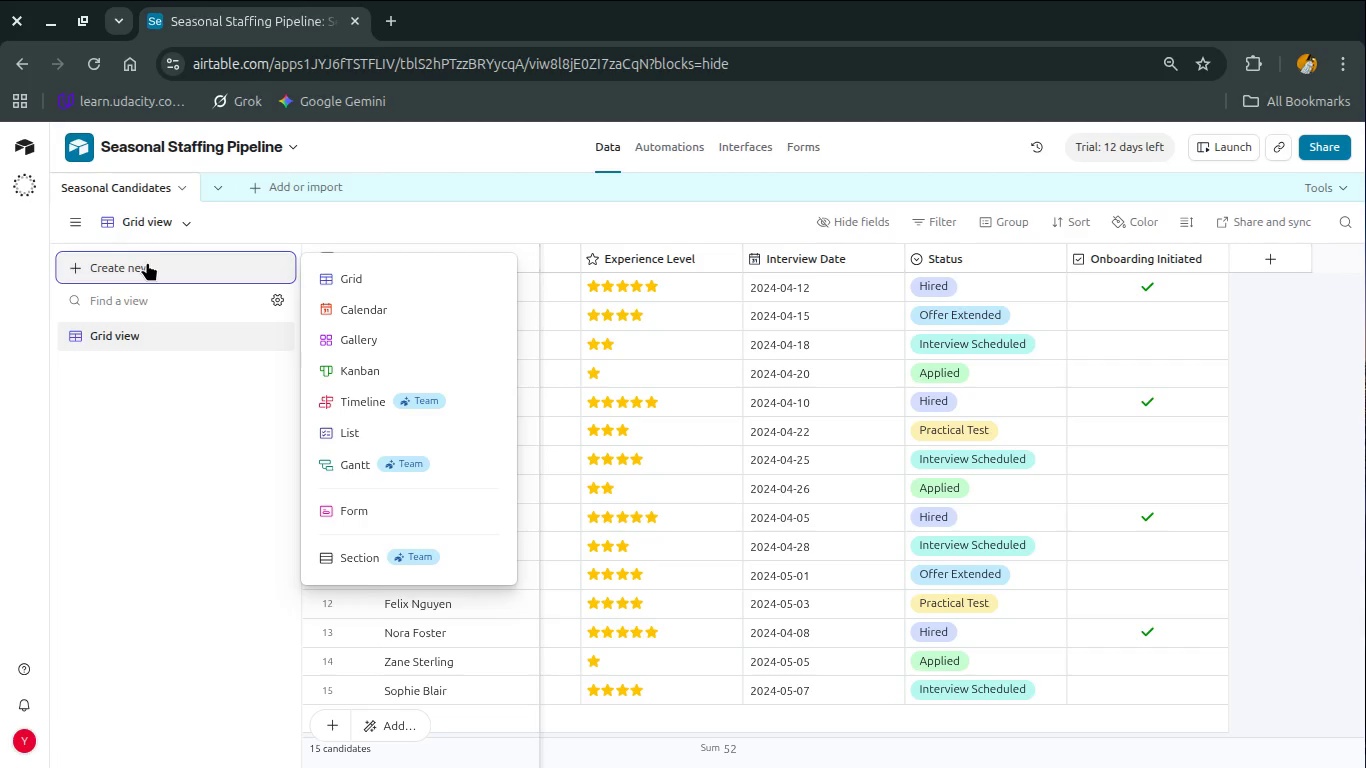 
type(ka)
 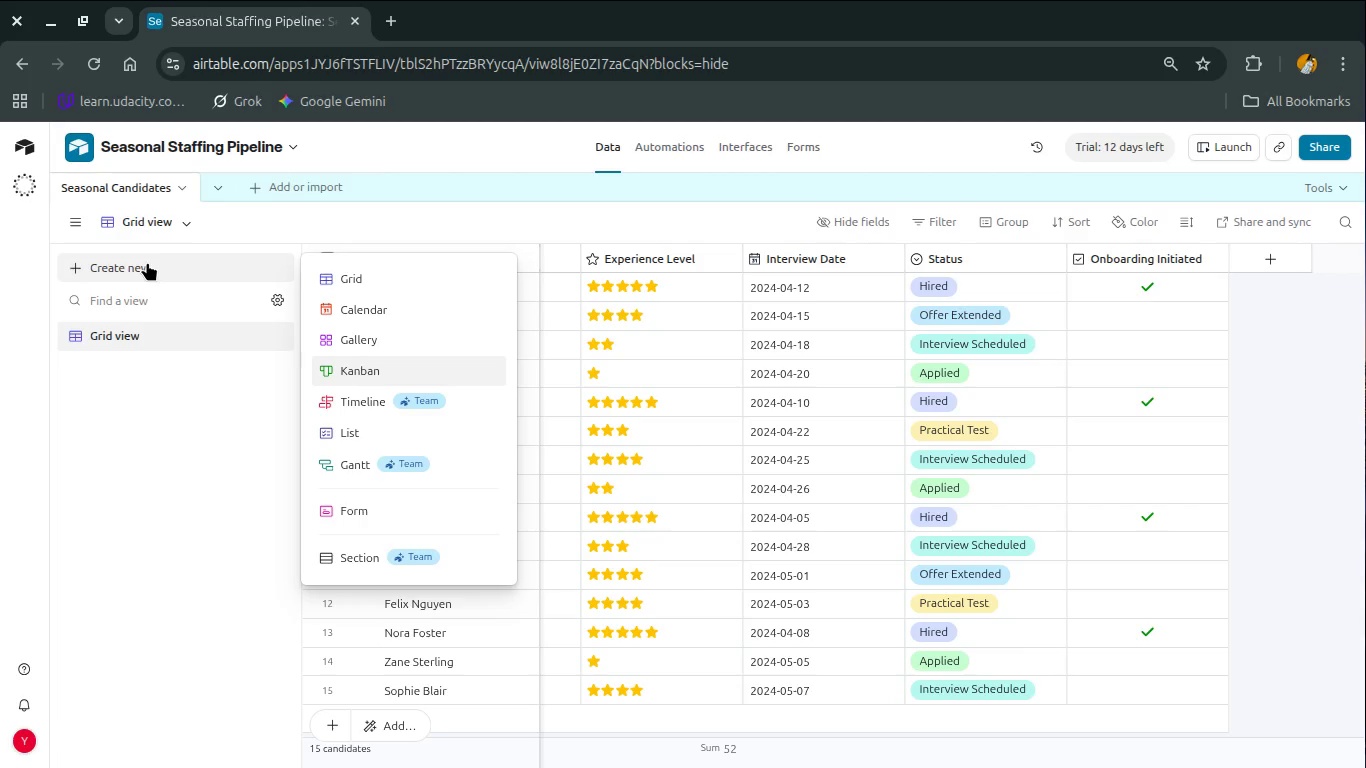 
key(Enter)
 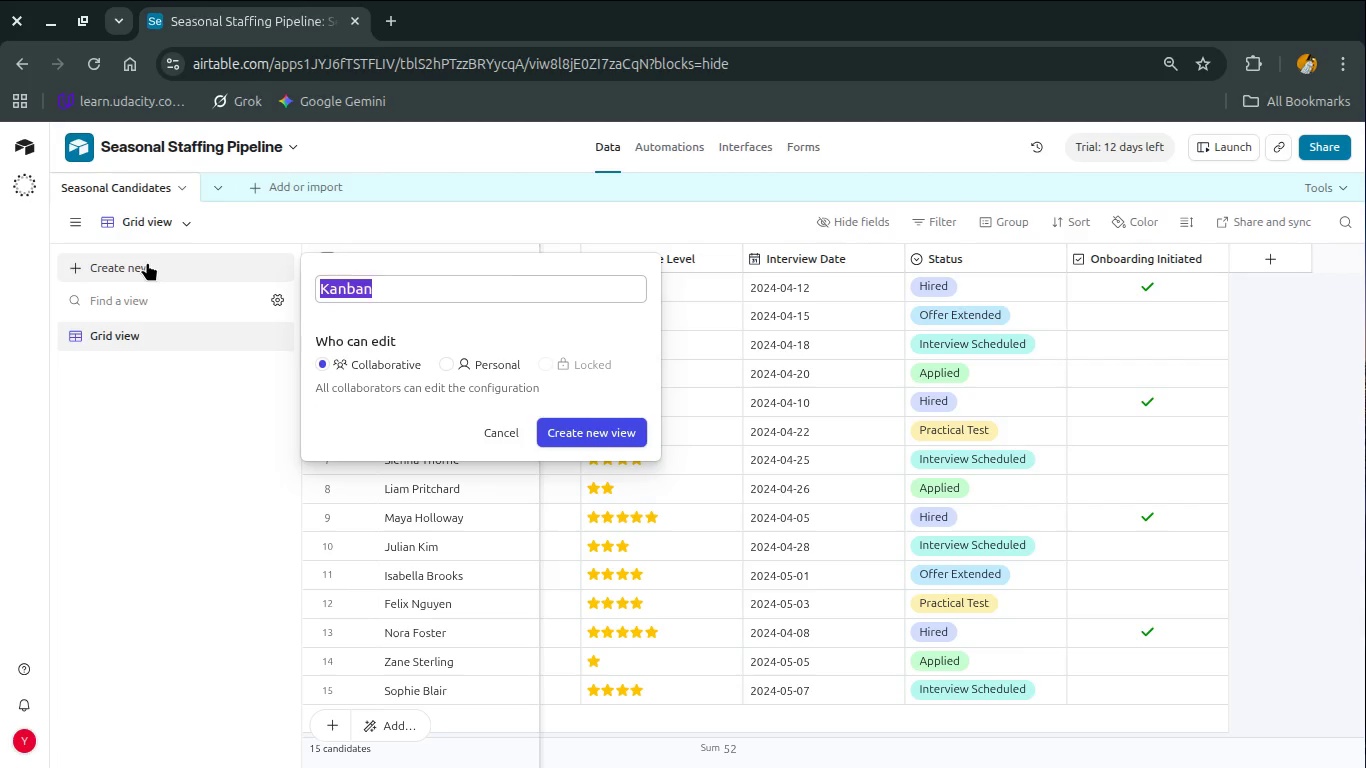 
type(Hit)
key(Backspace)
type(ring Pin)
key(Backspace)
type(peine)
 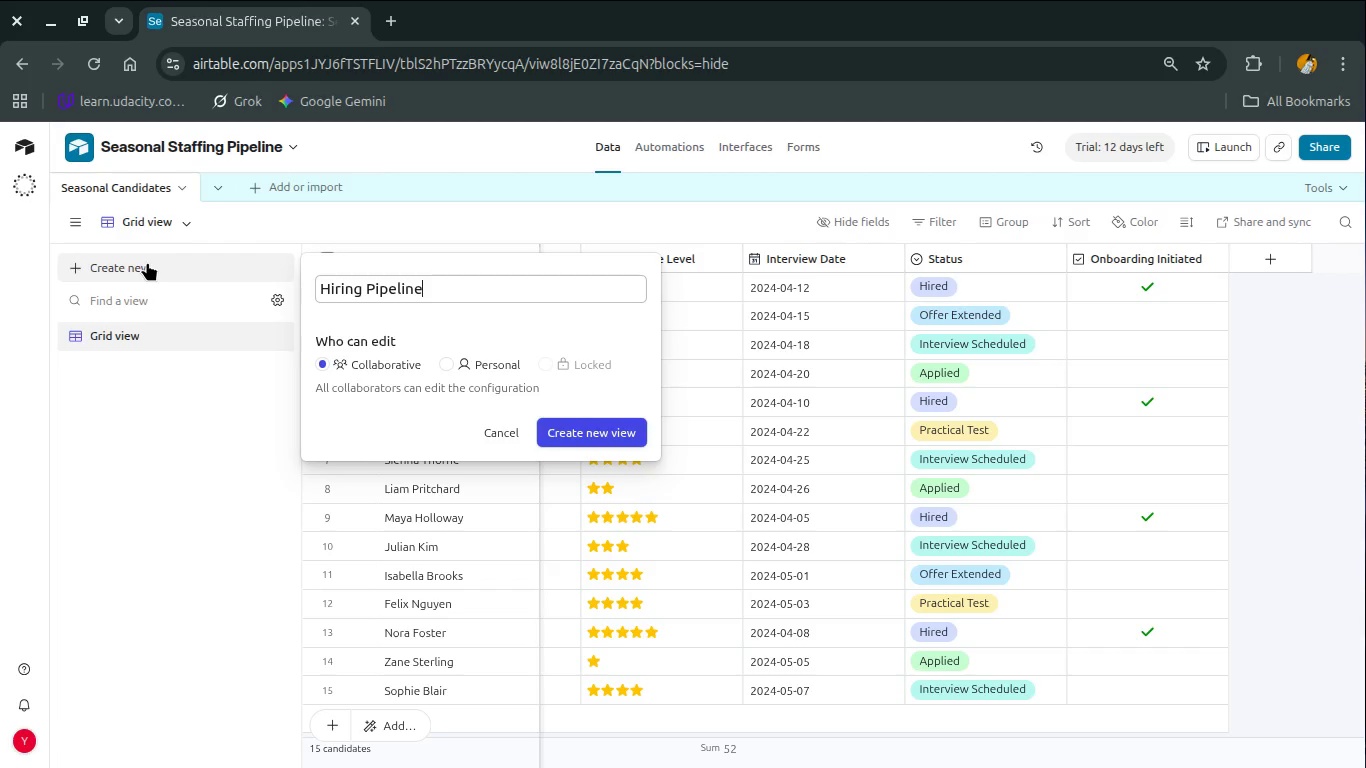 
 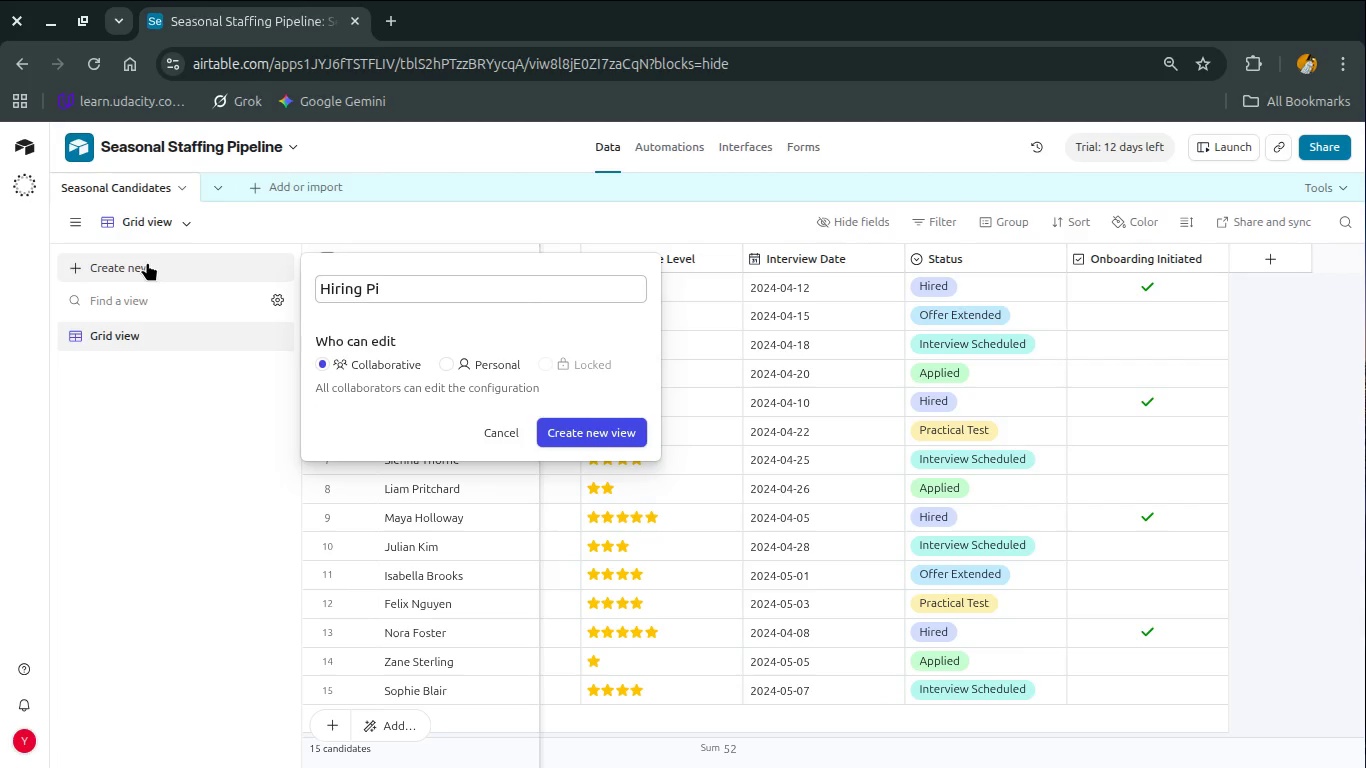 
hold_key(key=L, duration=0.46)
 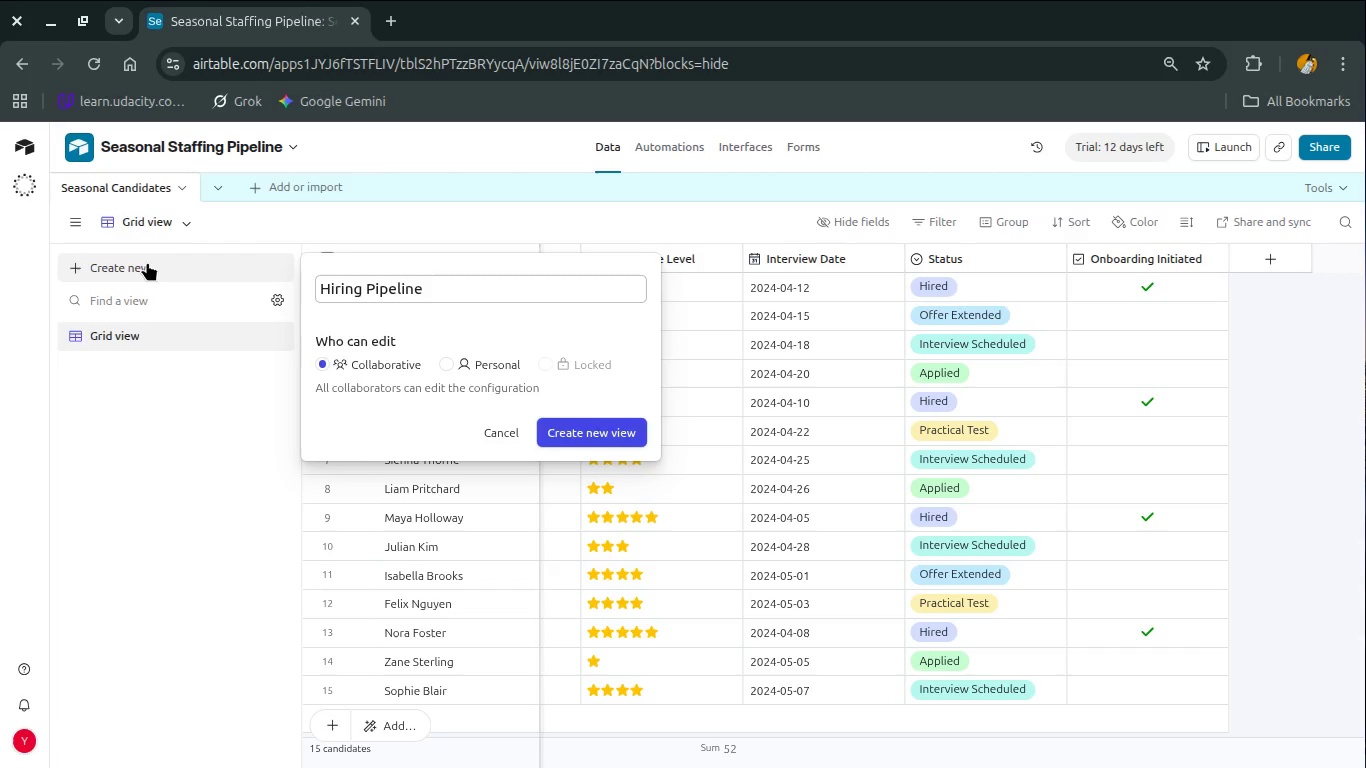 
key(Enter)
 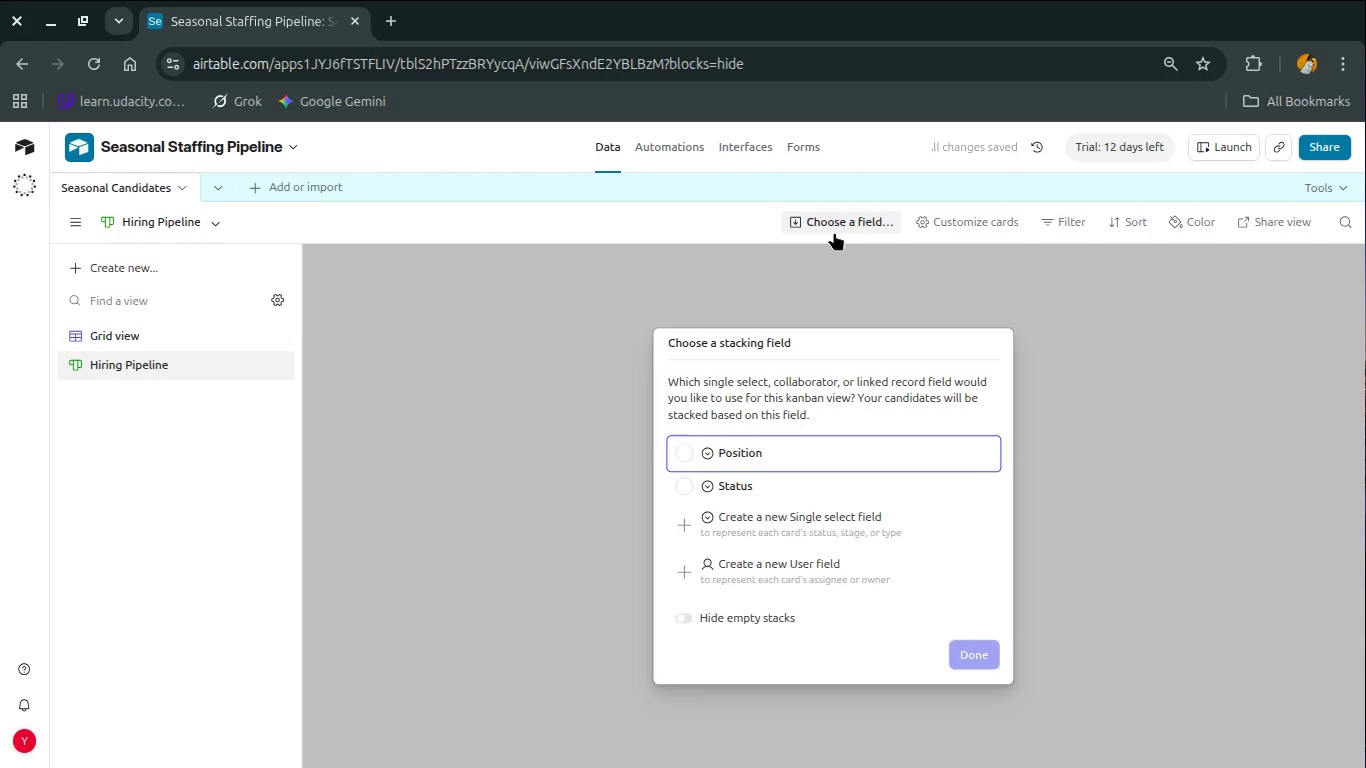 
left_click([792, 469])
 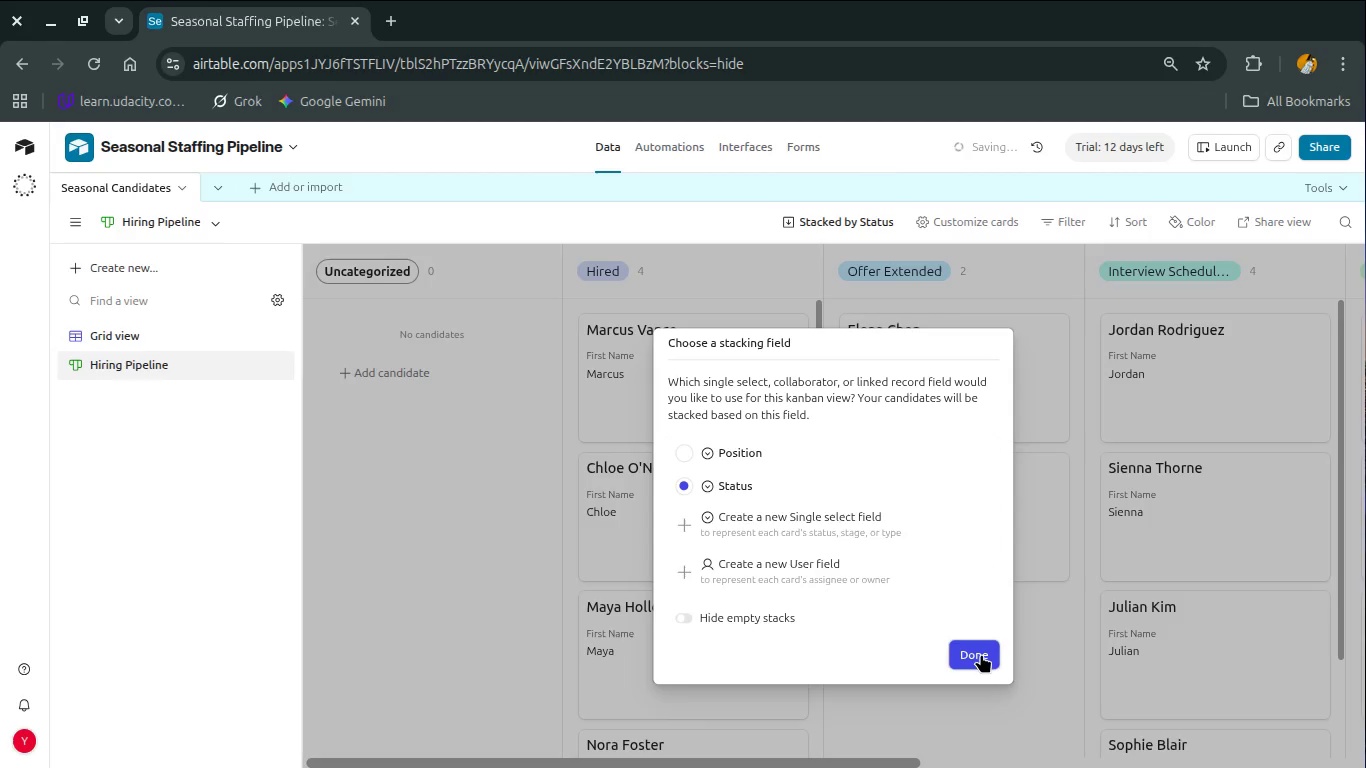 
left_click([981, 659])
 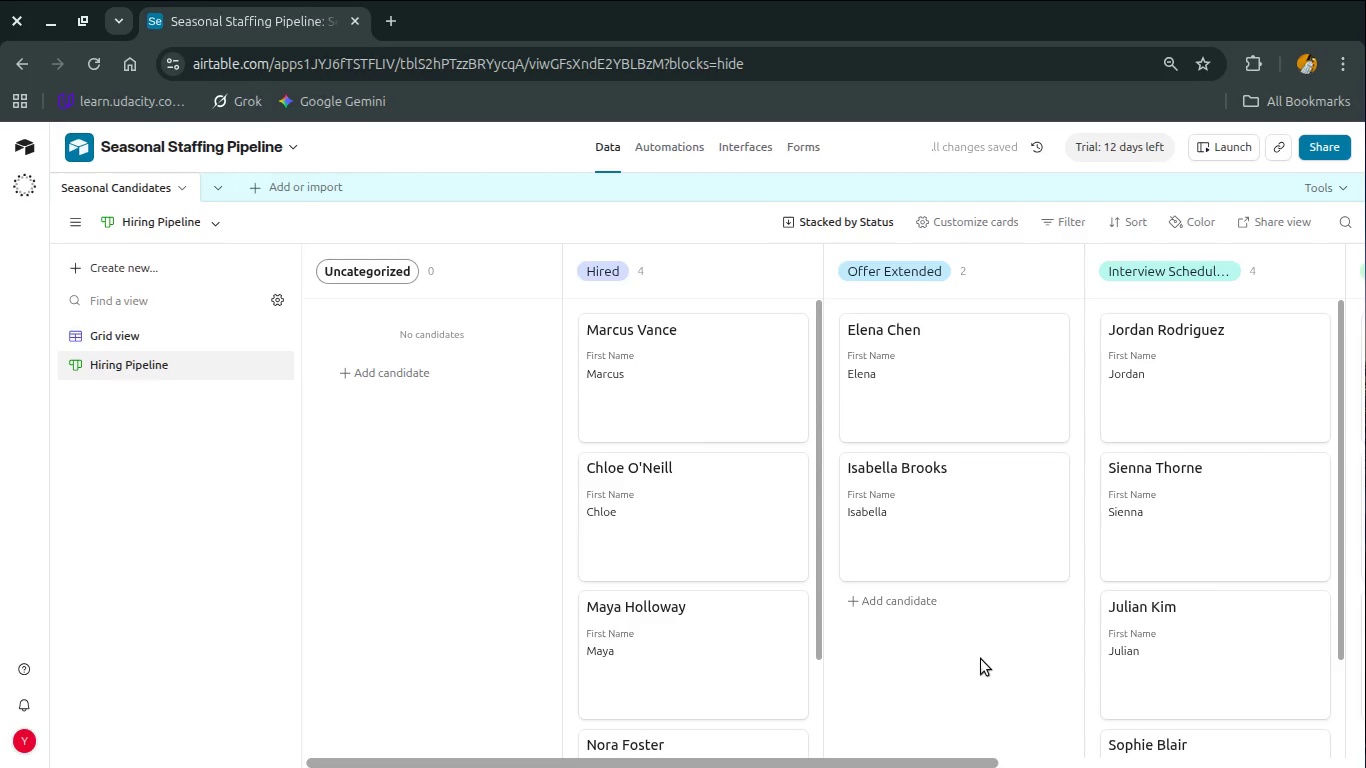 
left_click_drag(start_coordinate=[981, 659], to_coordinate=[599, 489])
 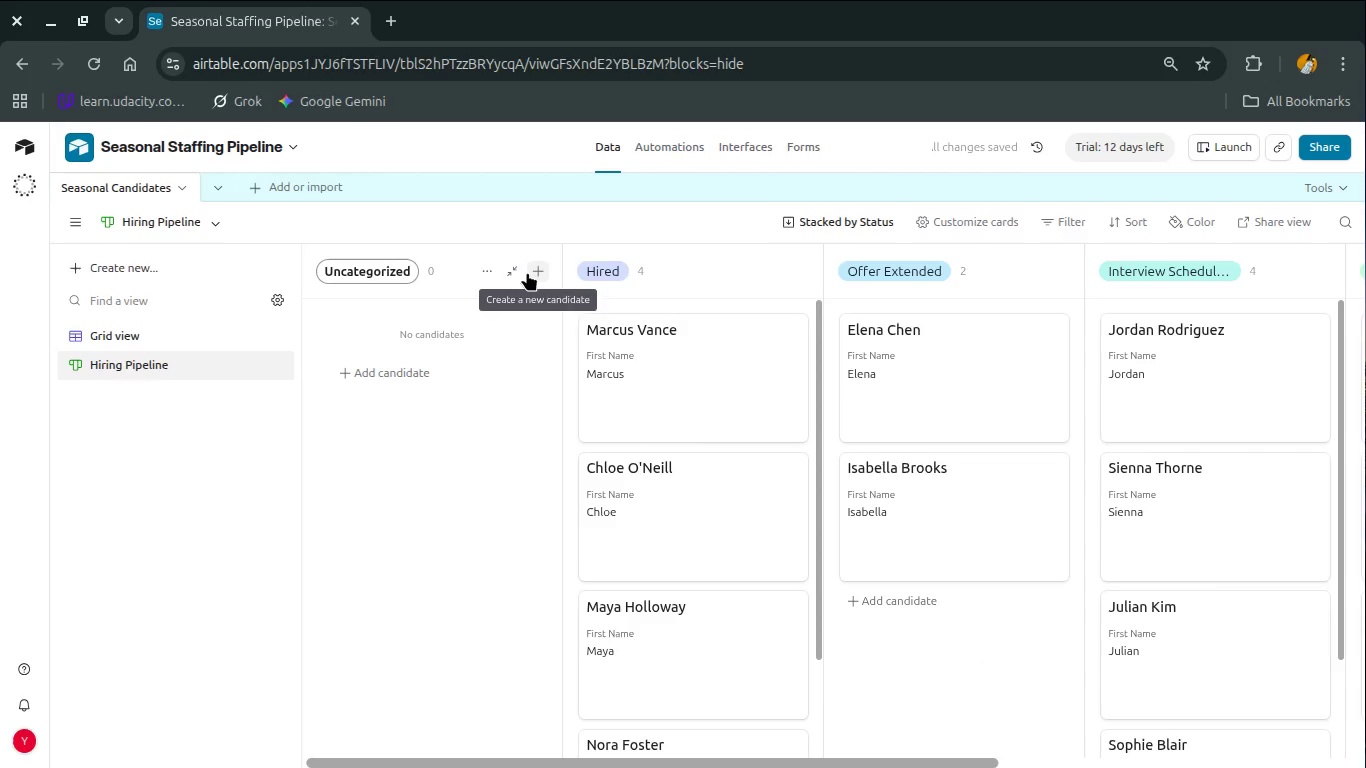 
left_click([509, 272])
 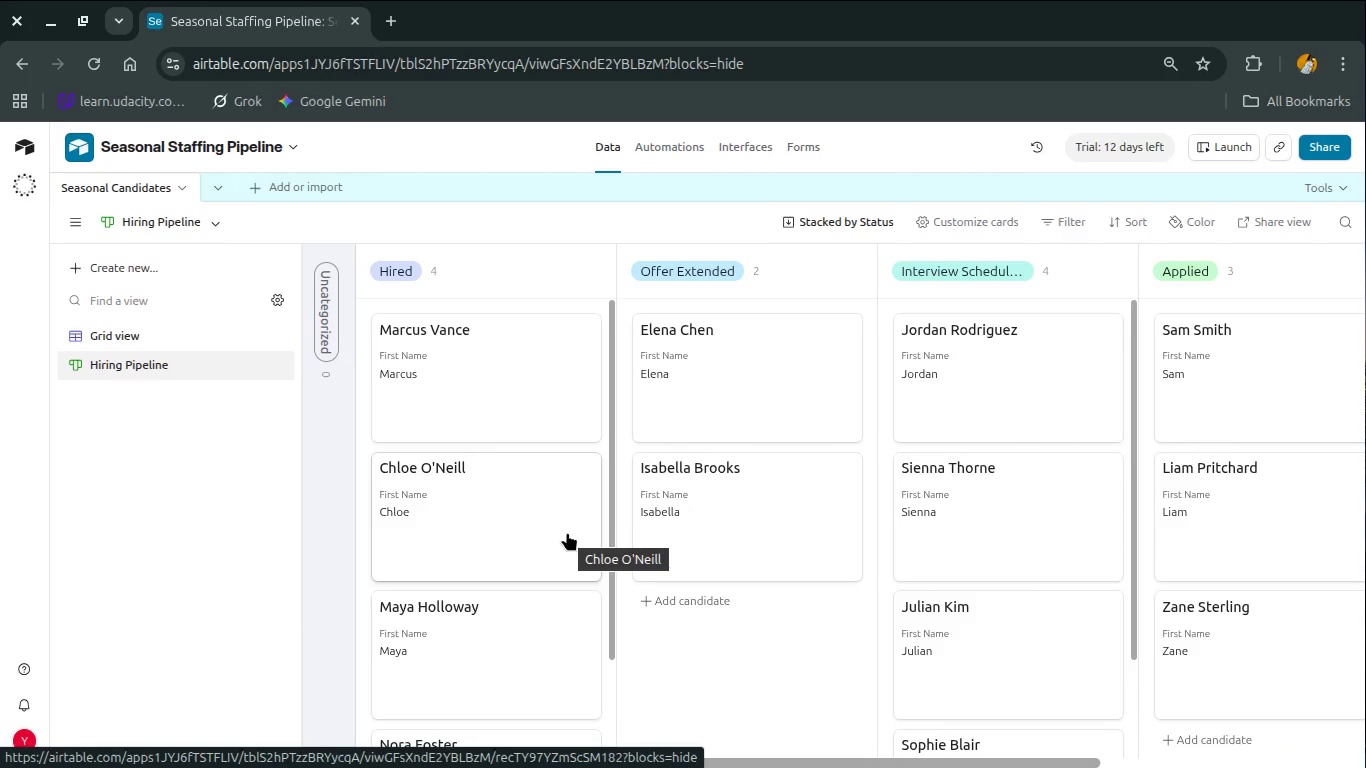 
wait(10.53)
 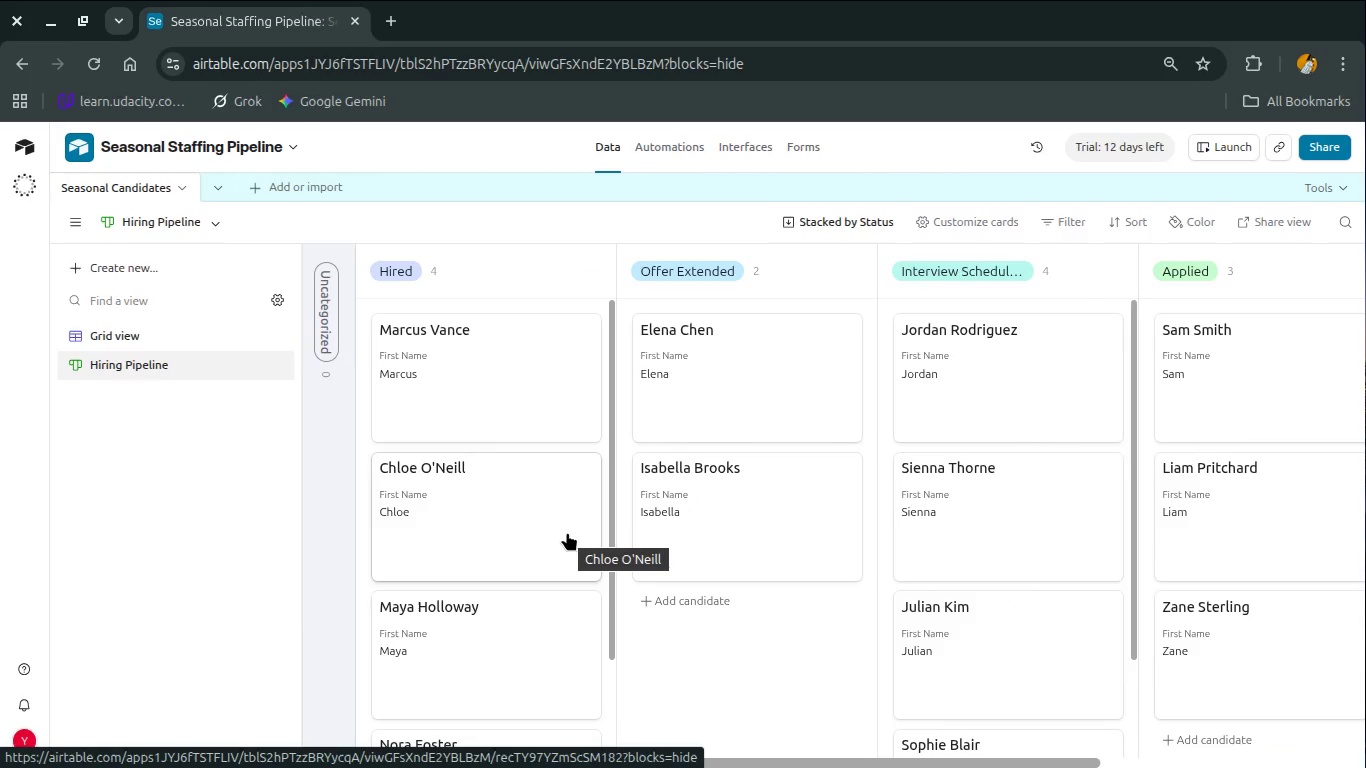 
left_click([940, 218])
 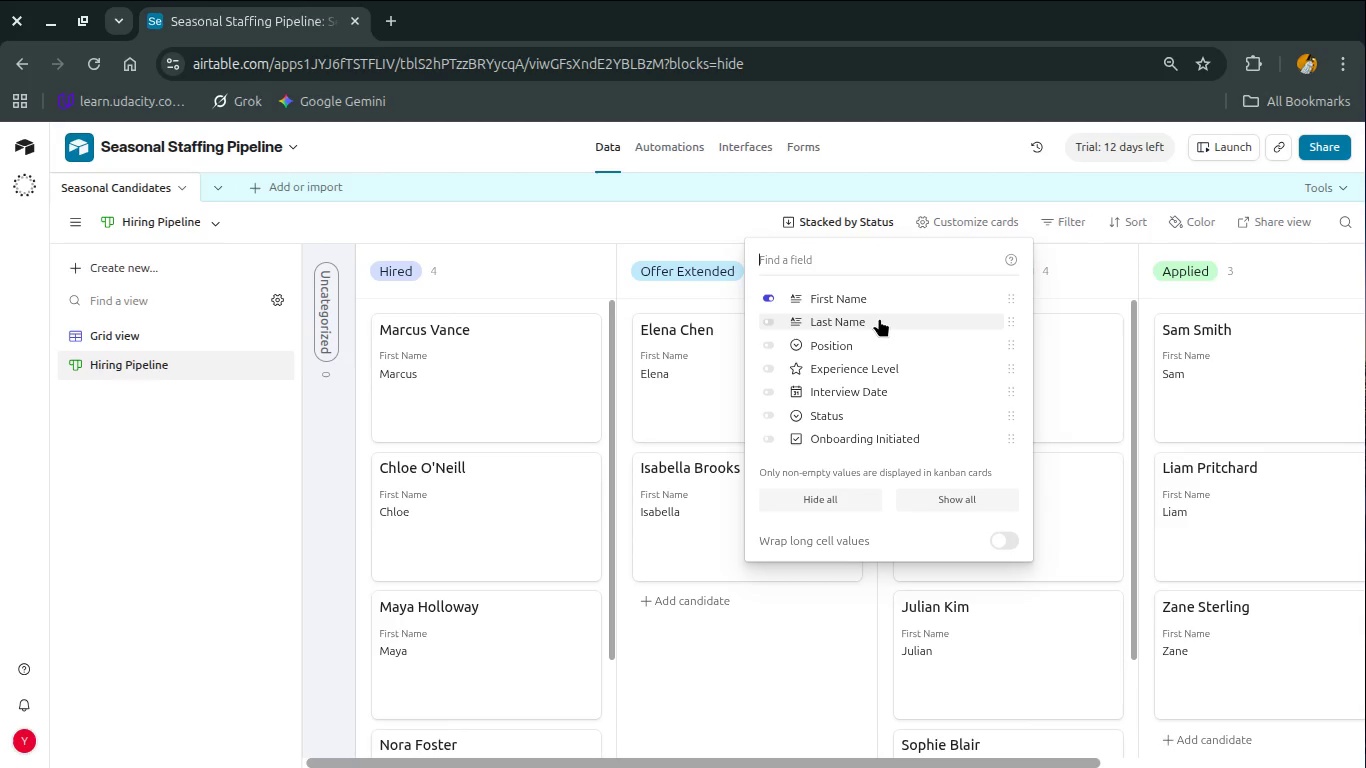 
scroll: coordinate [863, 365], scroll_direction: up, amount: 3.0
 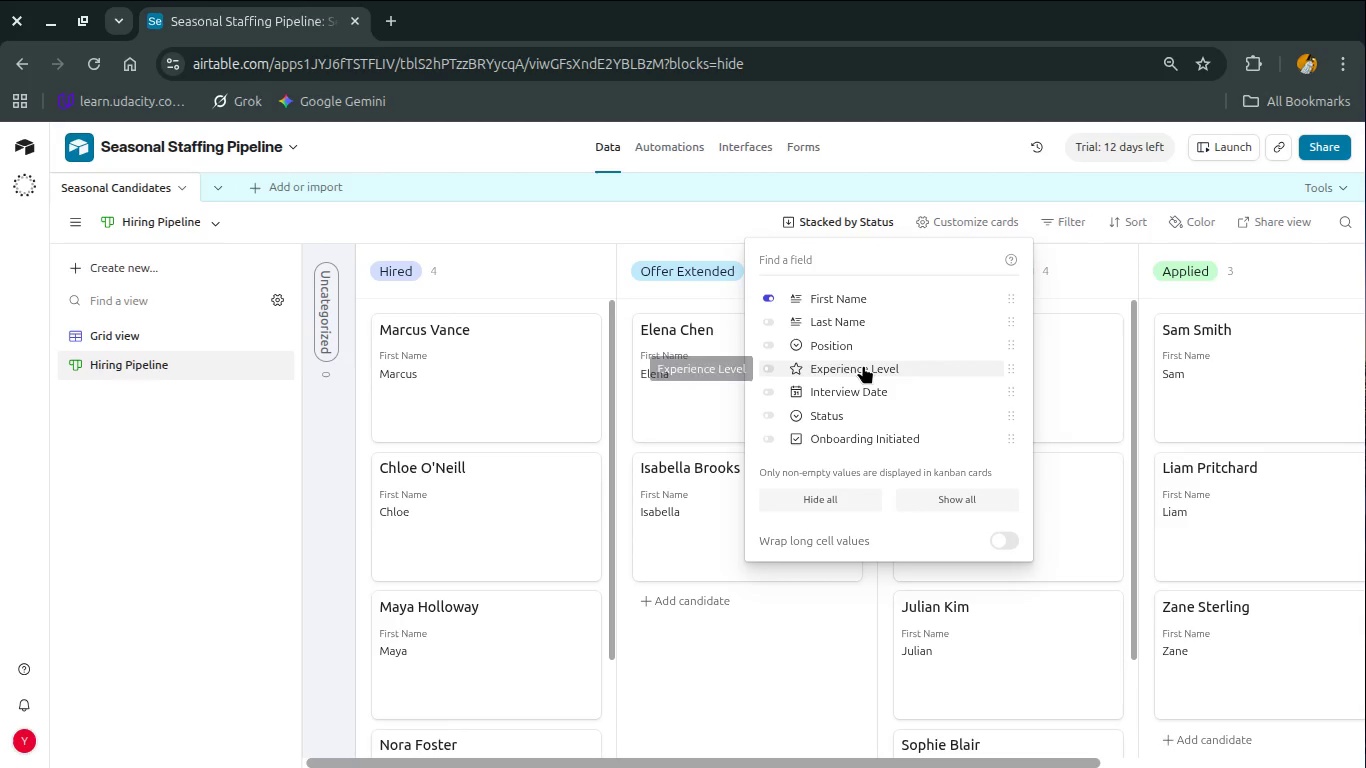 
scroll: coordinate [863, 365], scroll_direction: down, amount: 3.0
 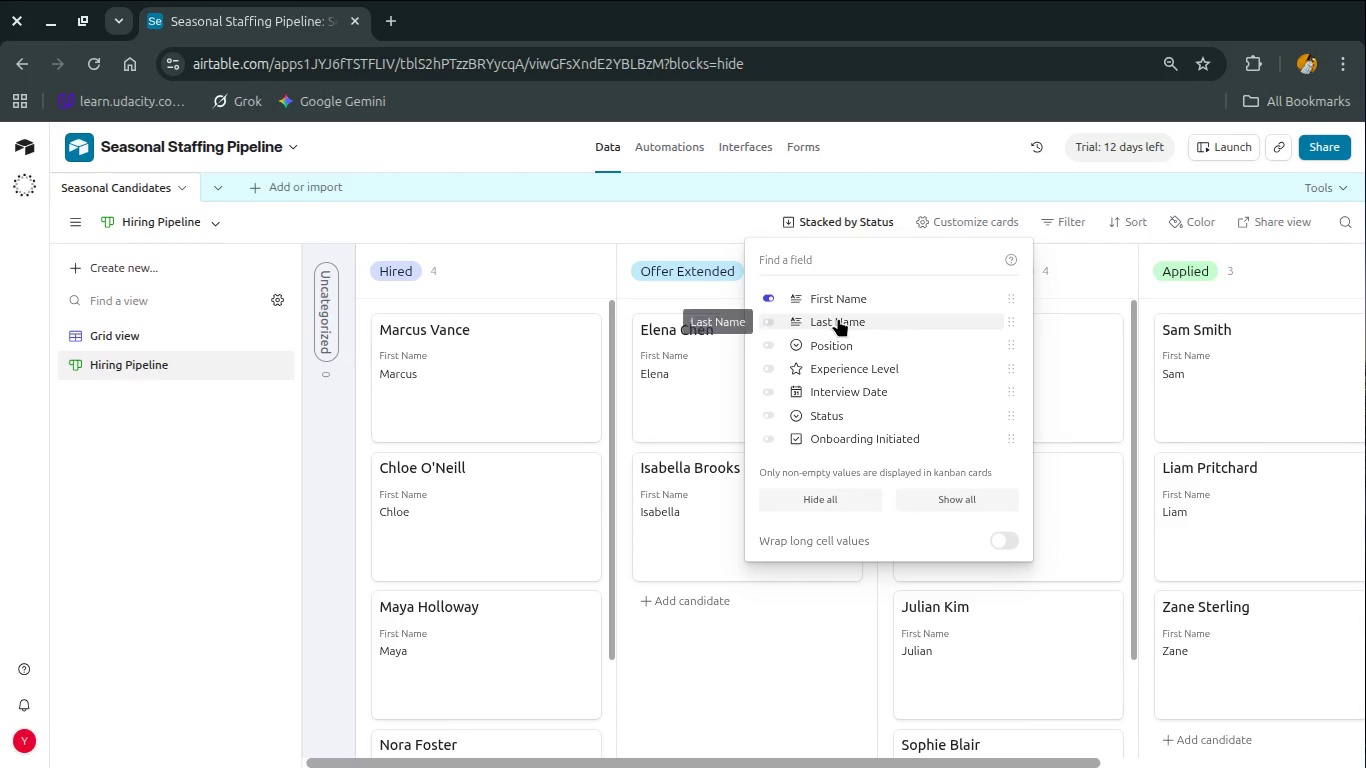 
left_click([839, 300])
 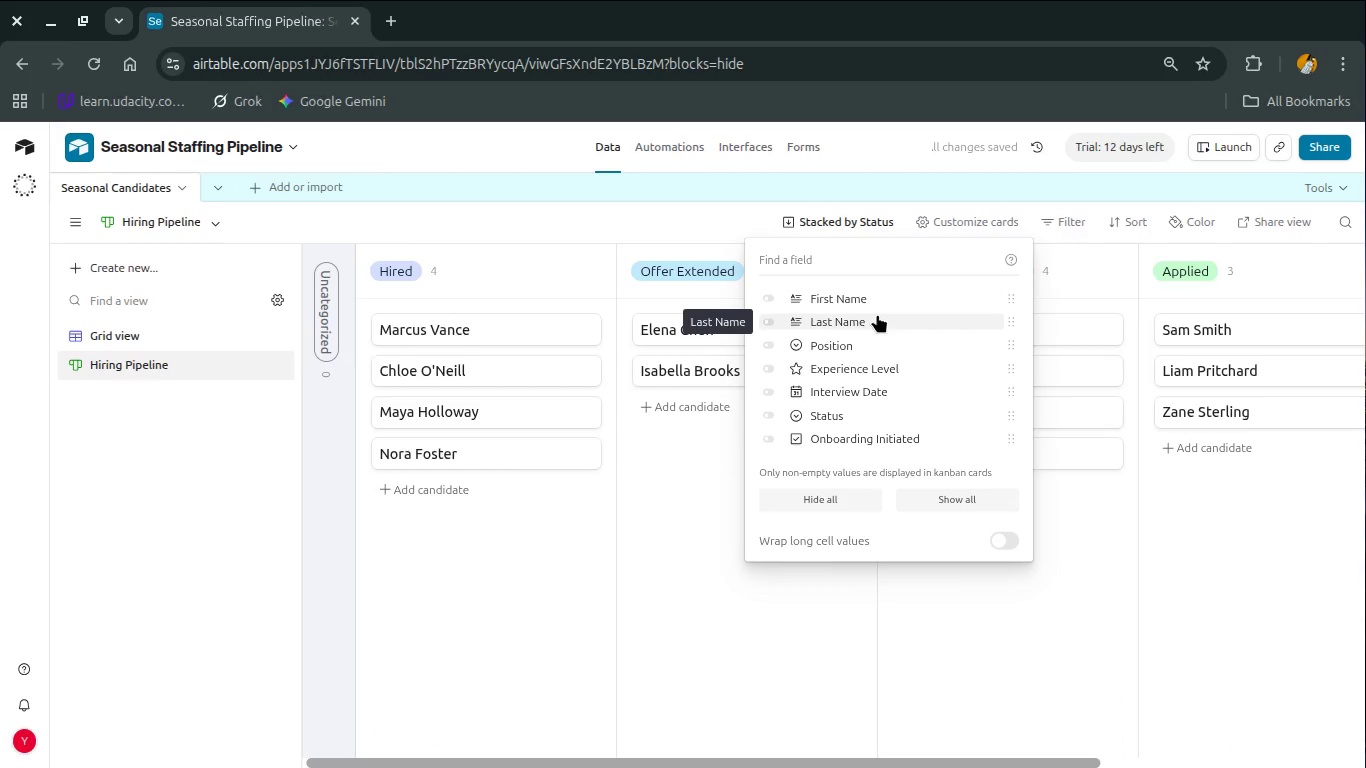 
left_click([903, 339])
 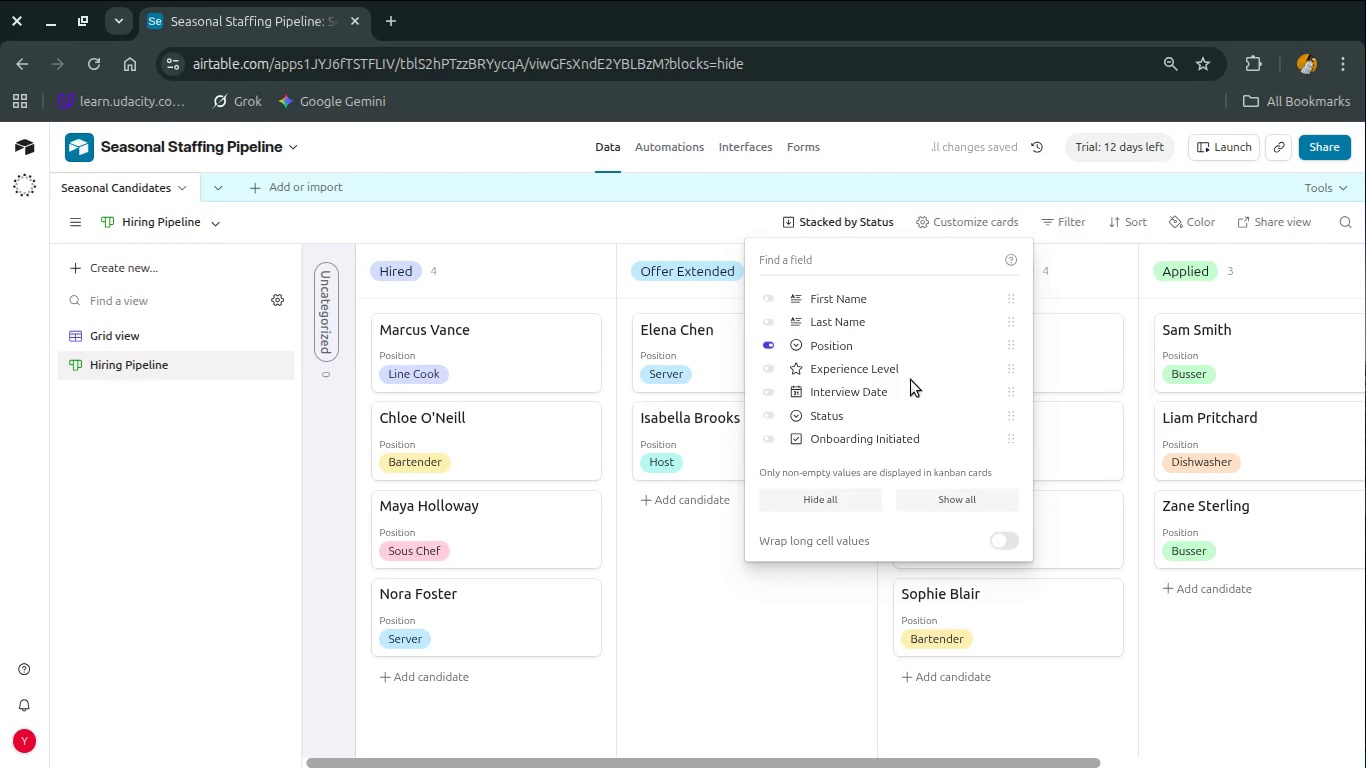 
left_click([900, 371])
 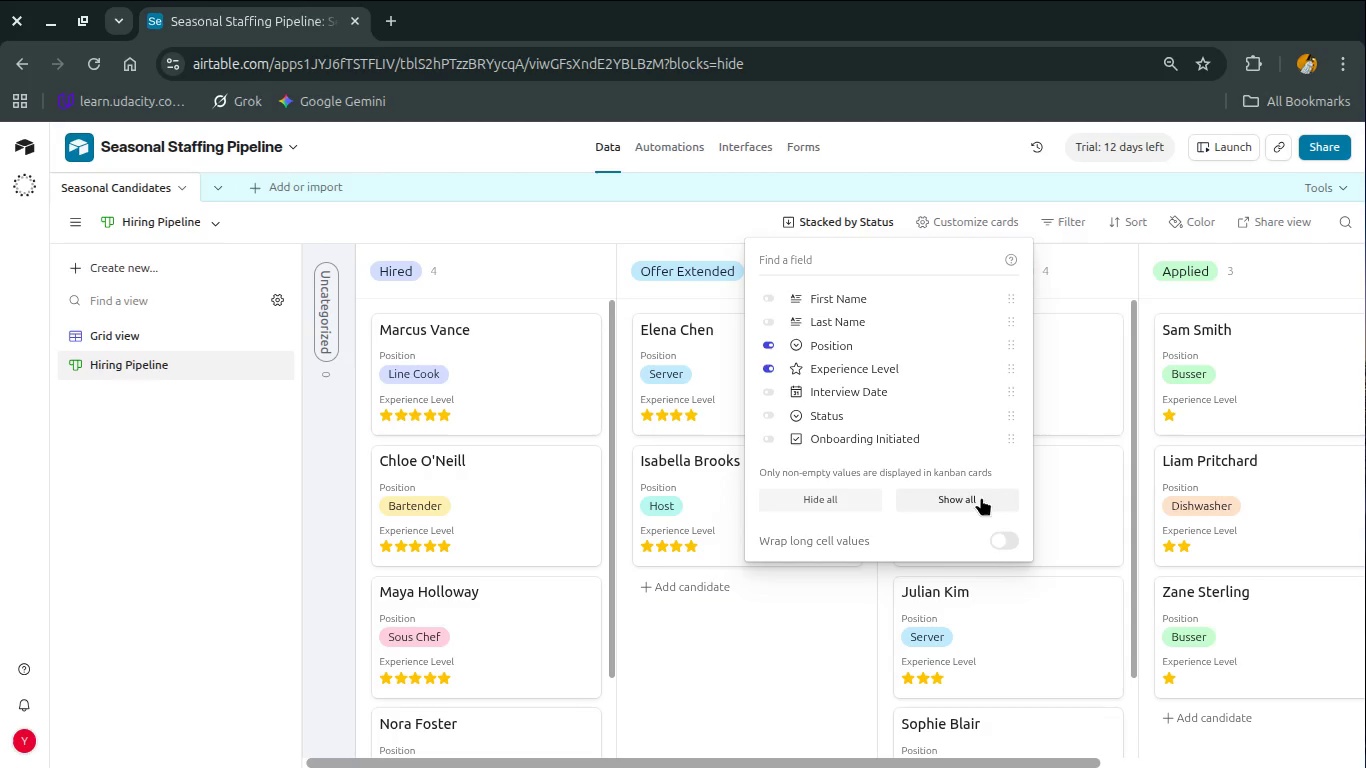 
wait(14.28)
 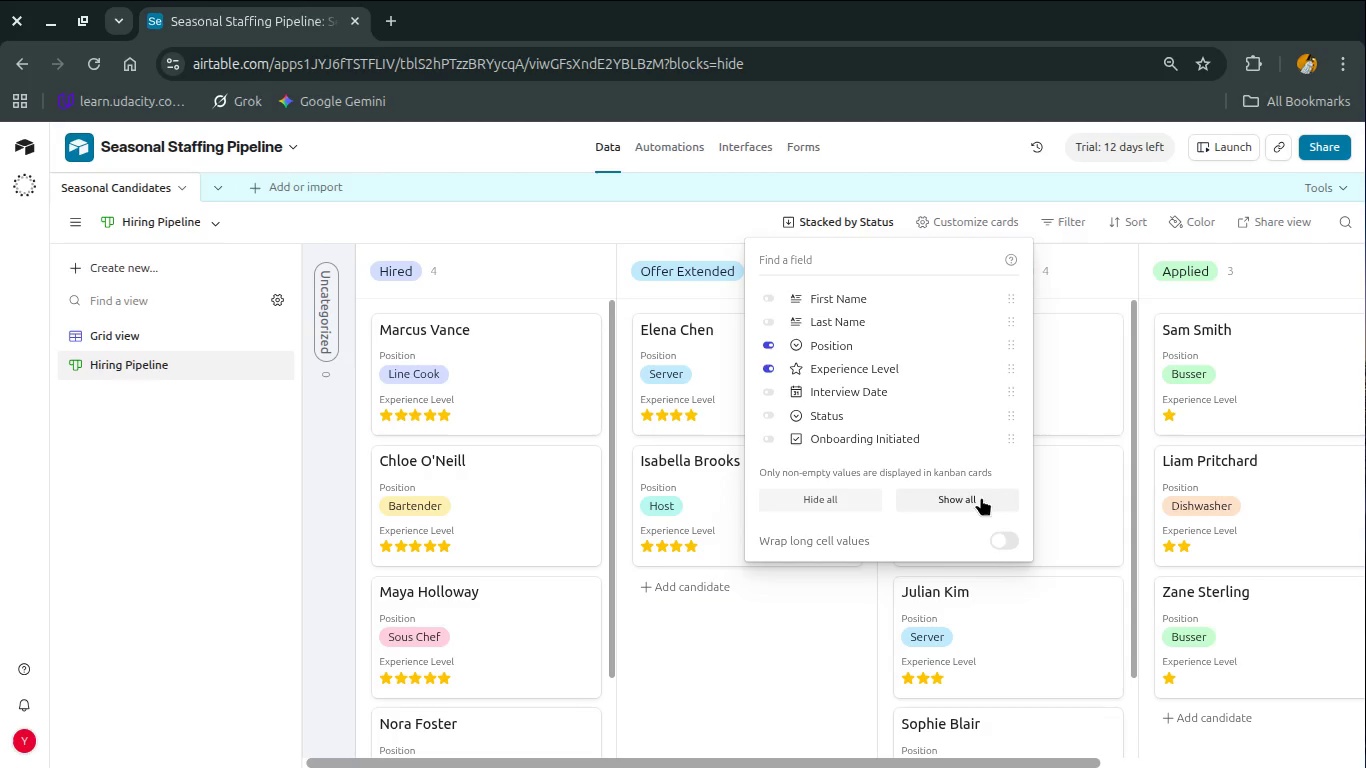 
left_click([1009, 543])
 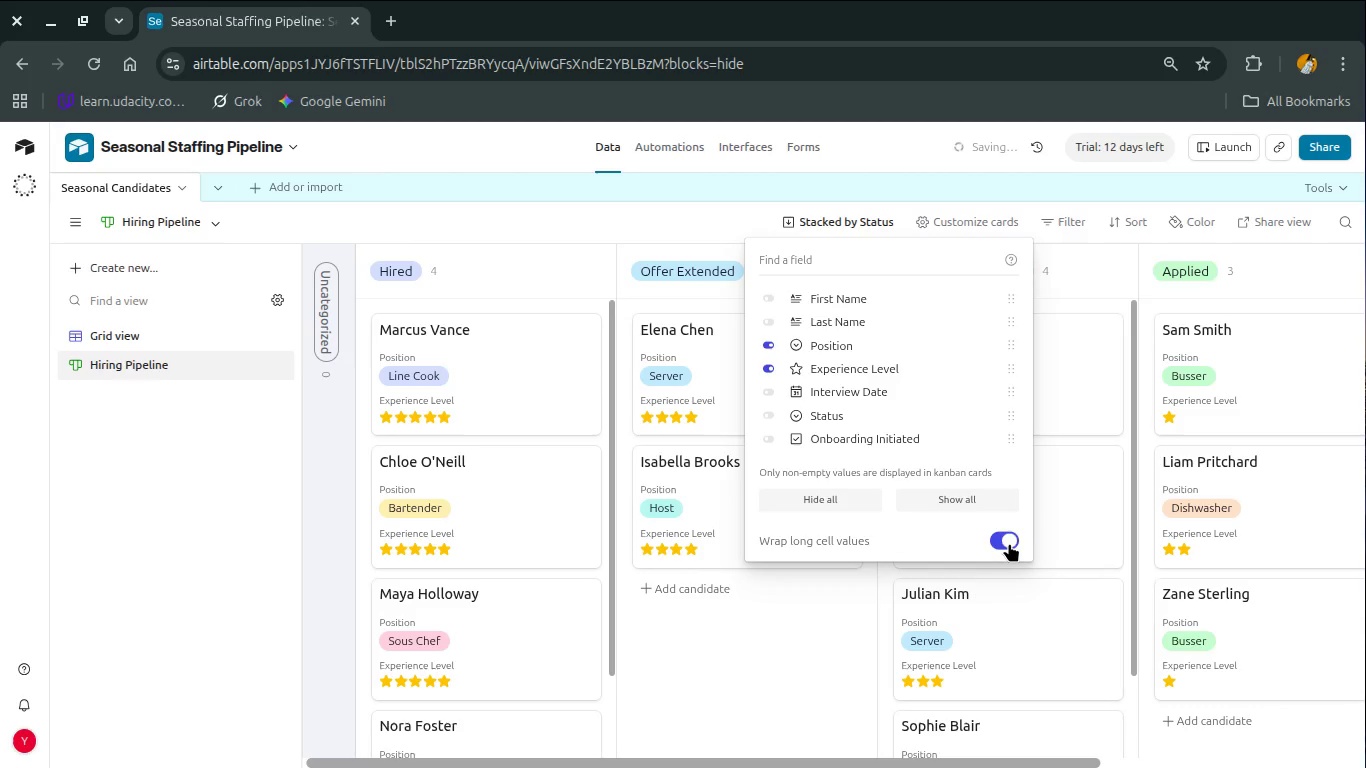 
left_click([1009, 543])
 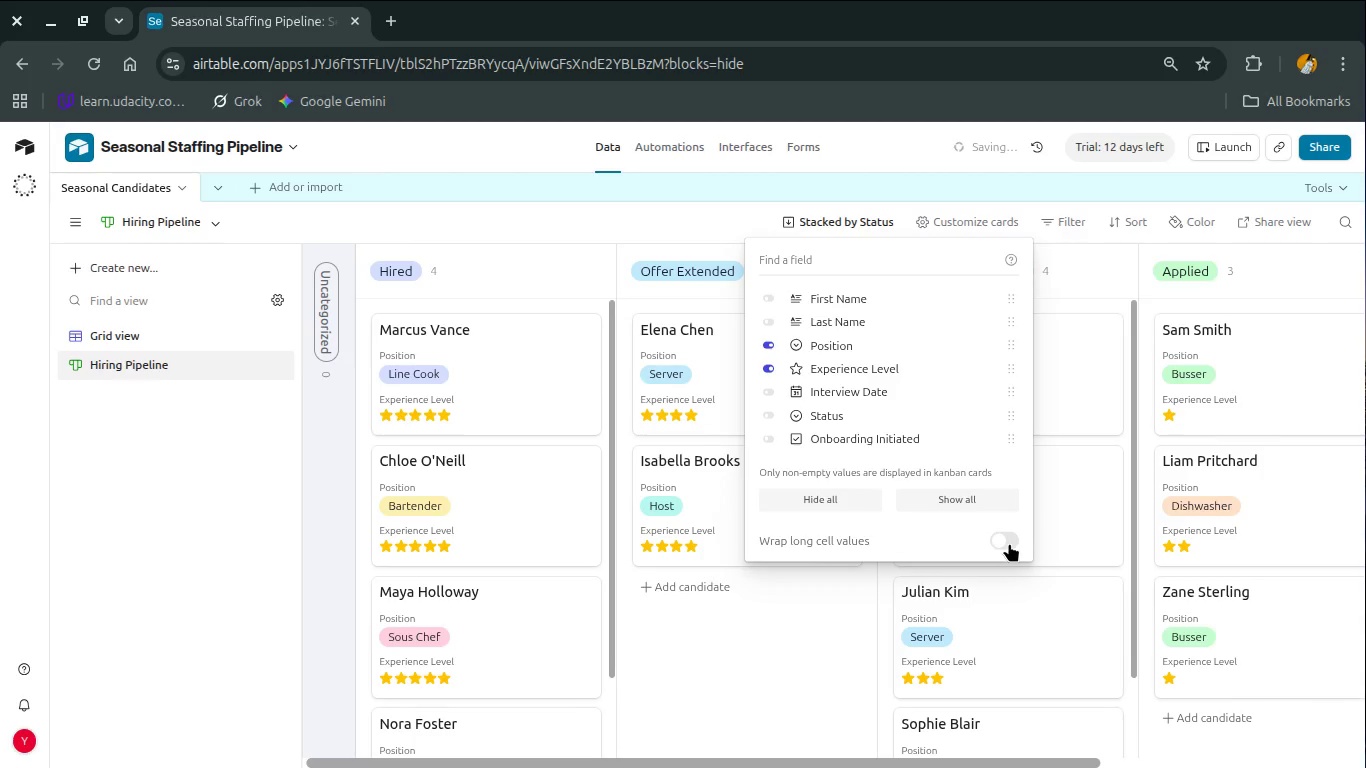 
left_click([1009, 543])
 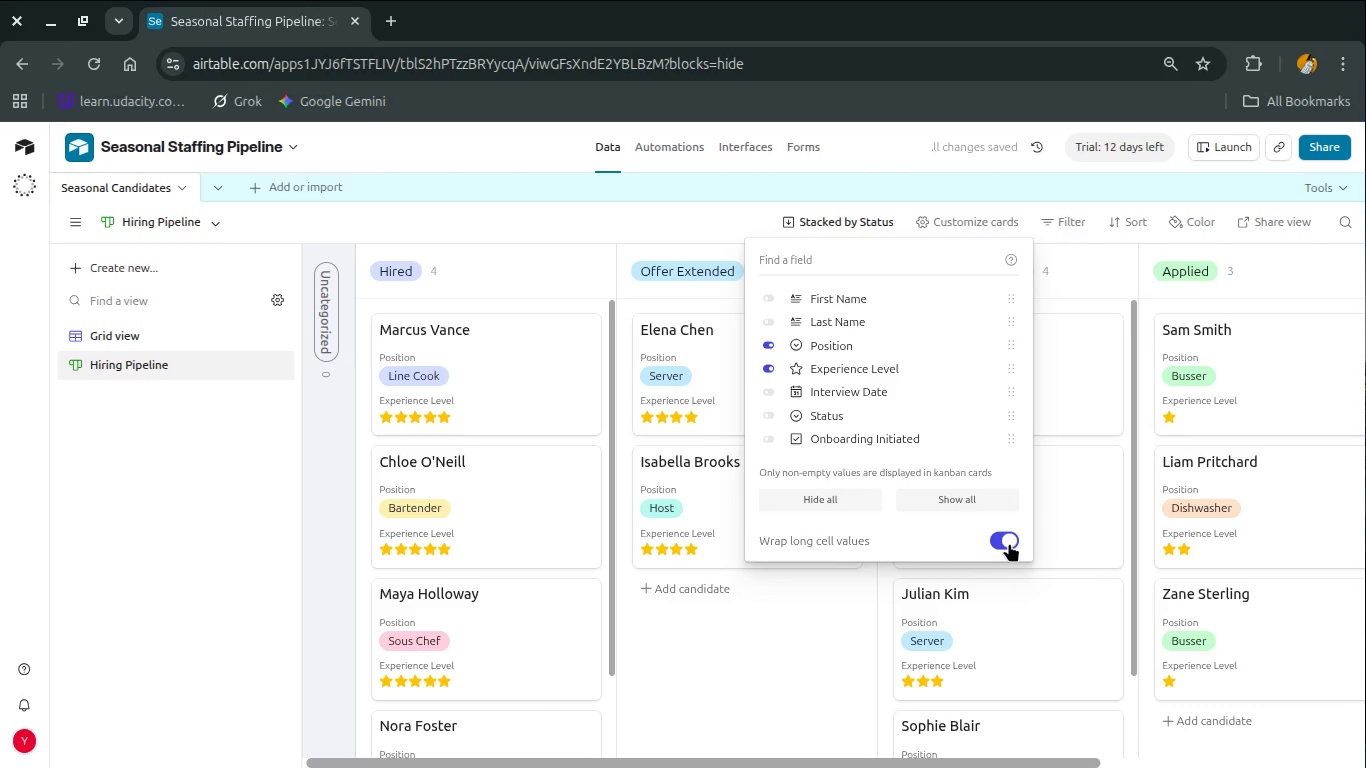 
left_click([1009, 543])
 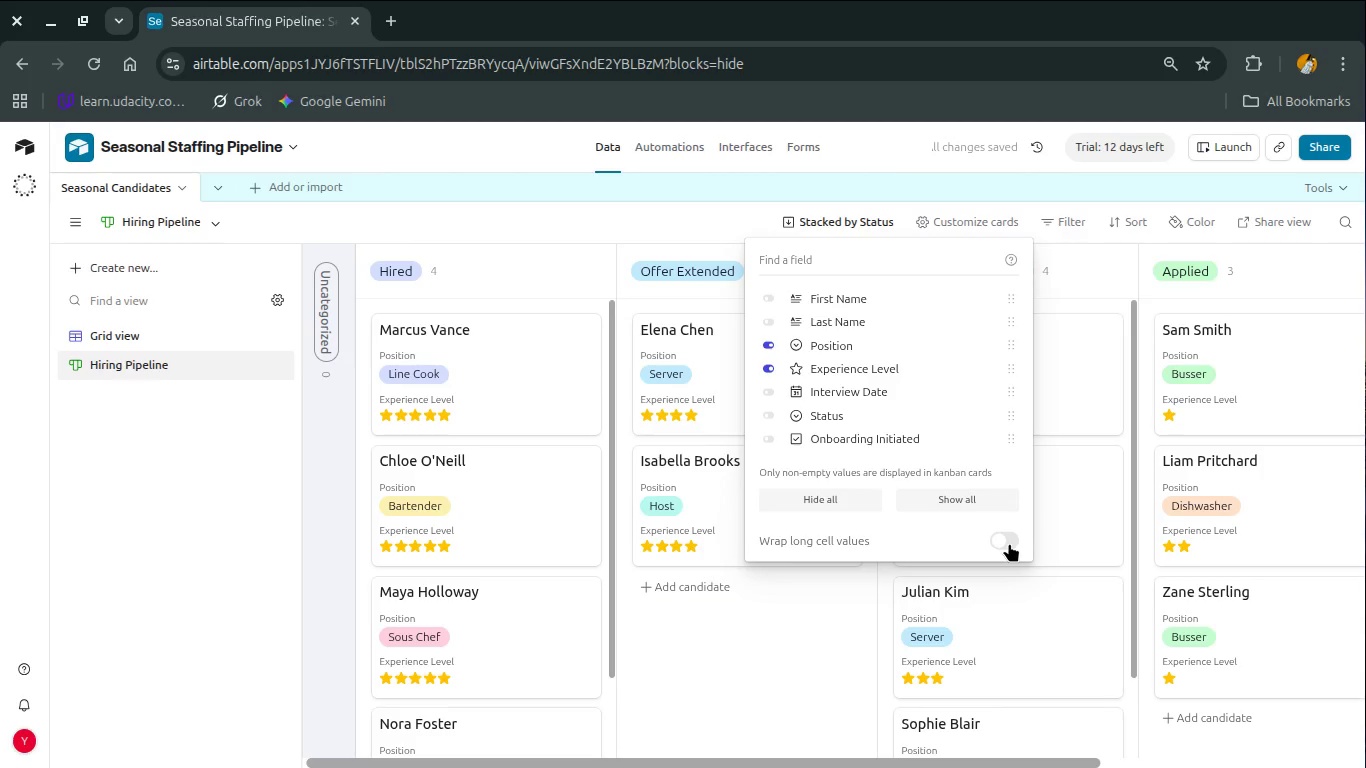 
left_click([1009, 543])
 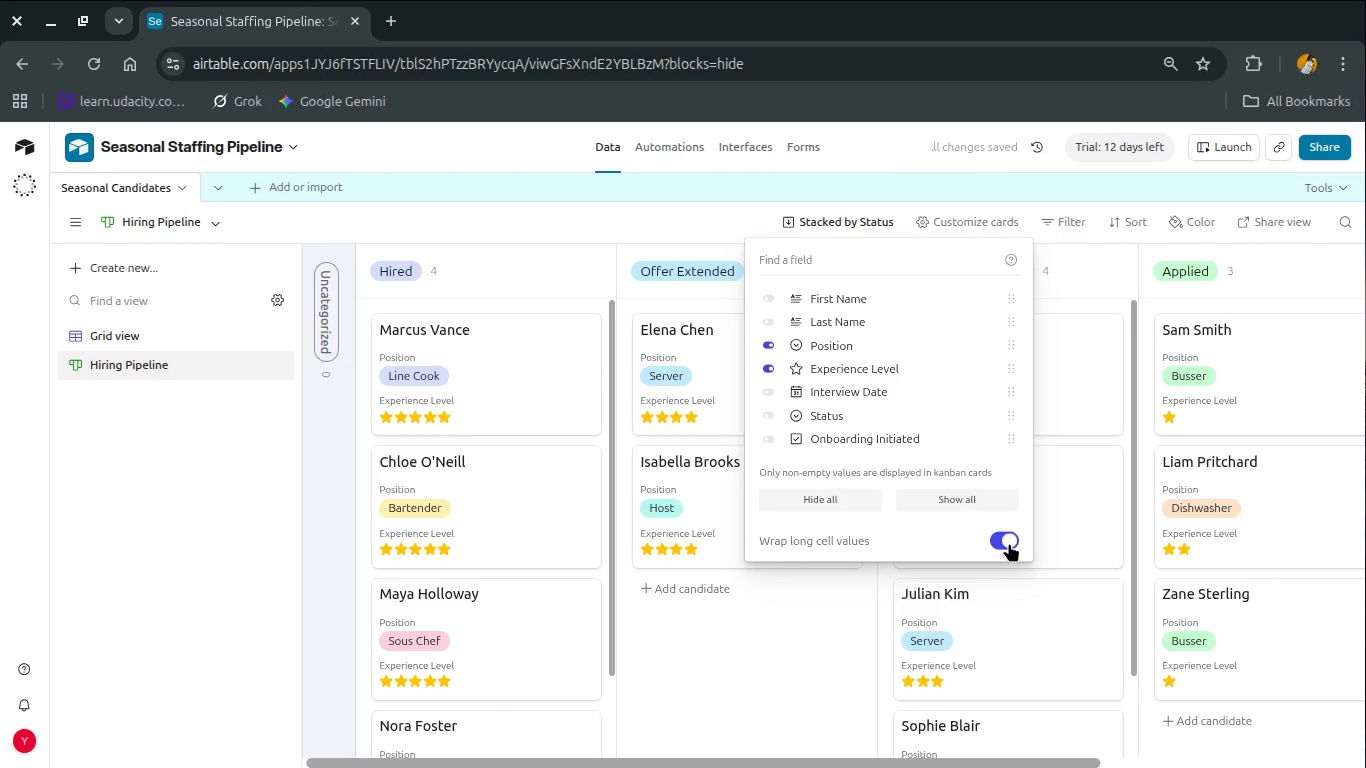 
left_click([1009, 543])
 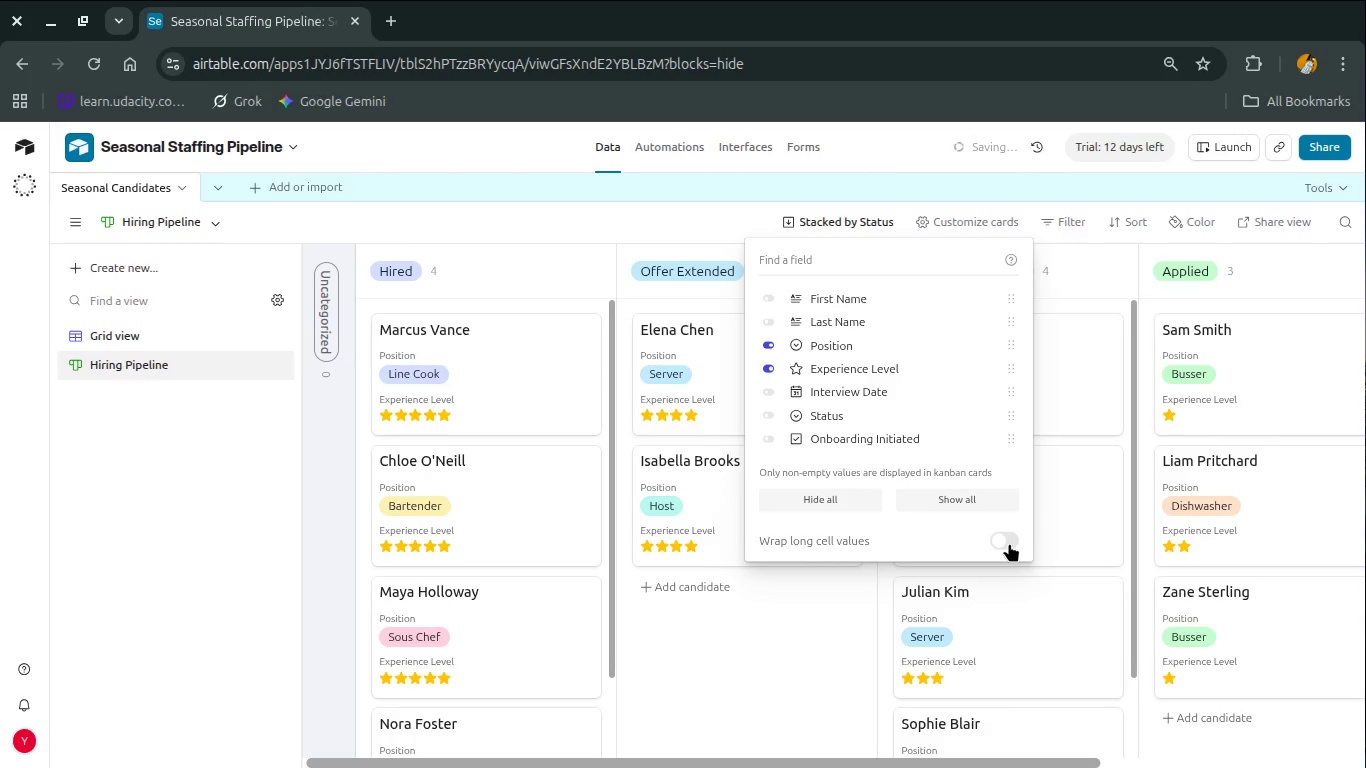 
left_click([1009, 543])
 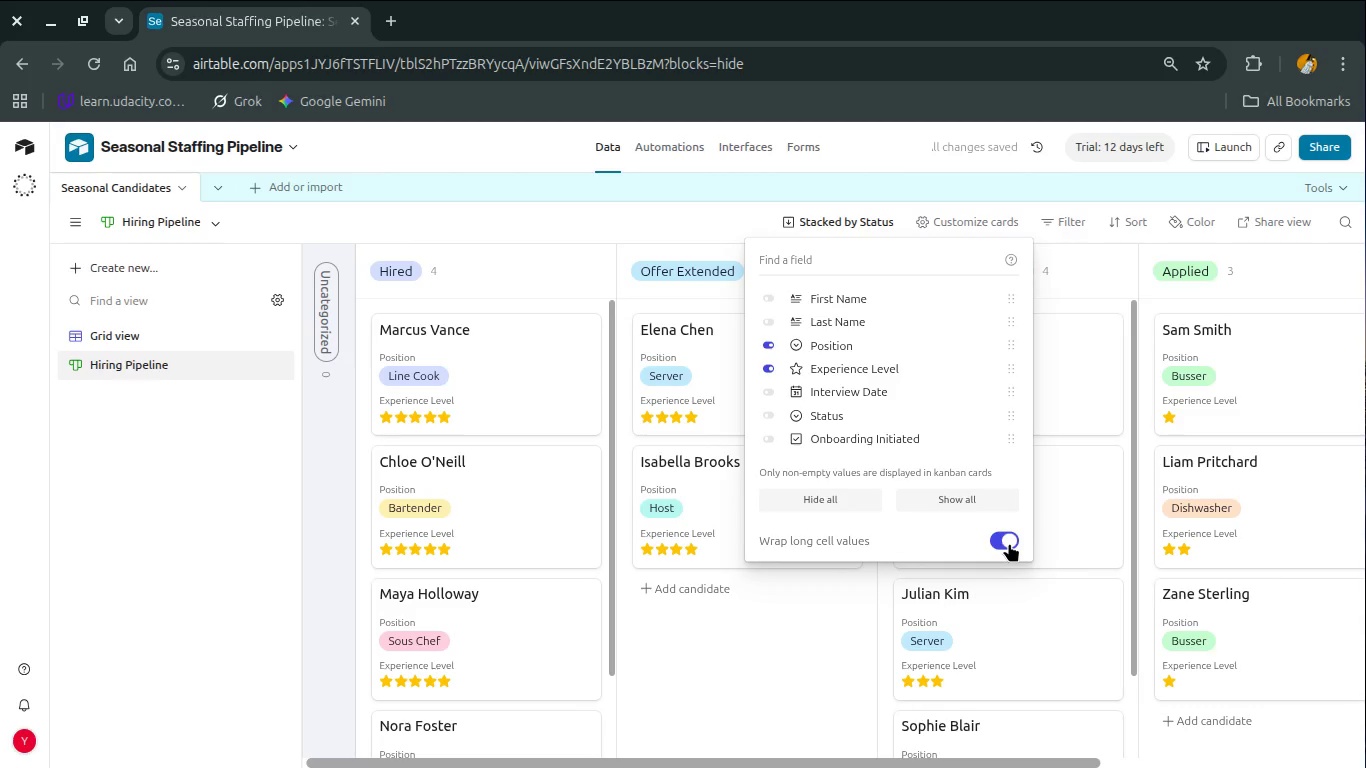 
left_click([1009, 543])
 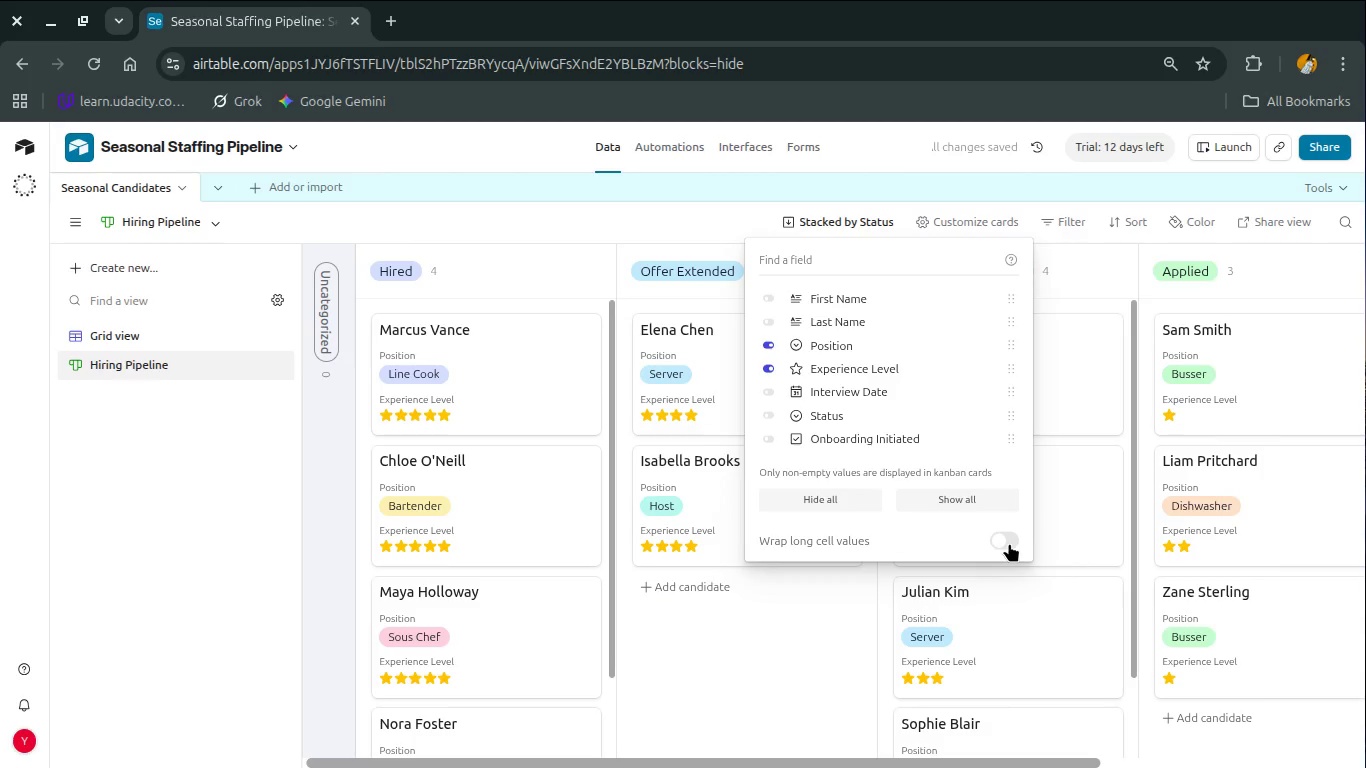 
left_click([1009, 543])
 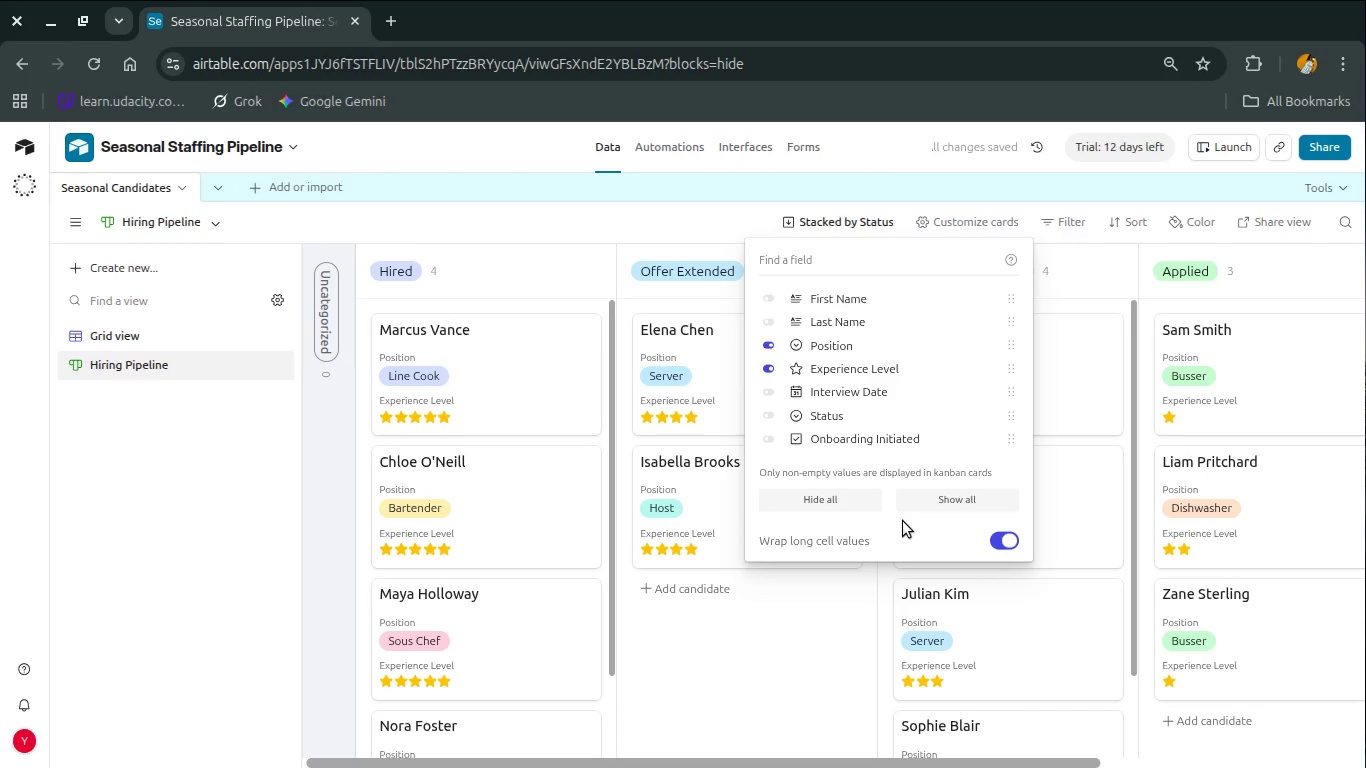 
wait(5.12)
 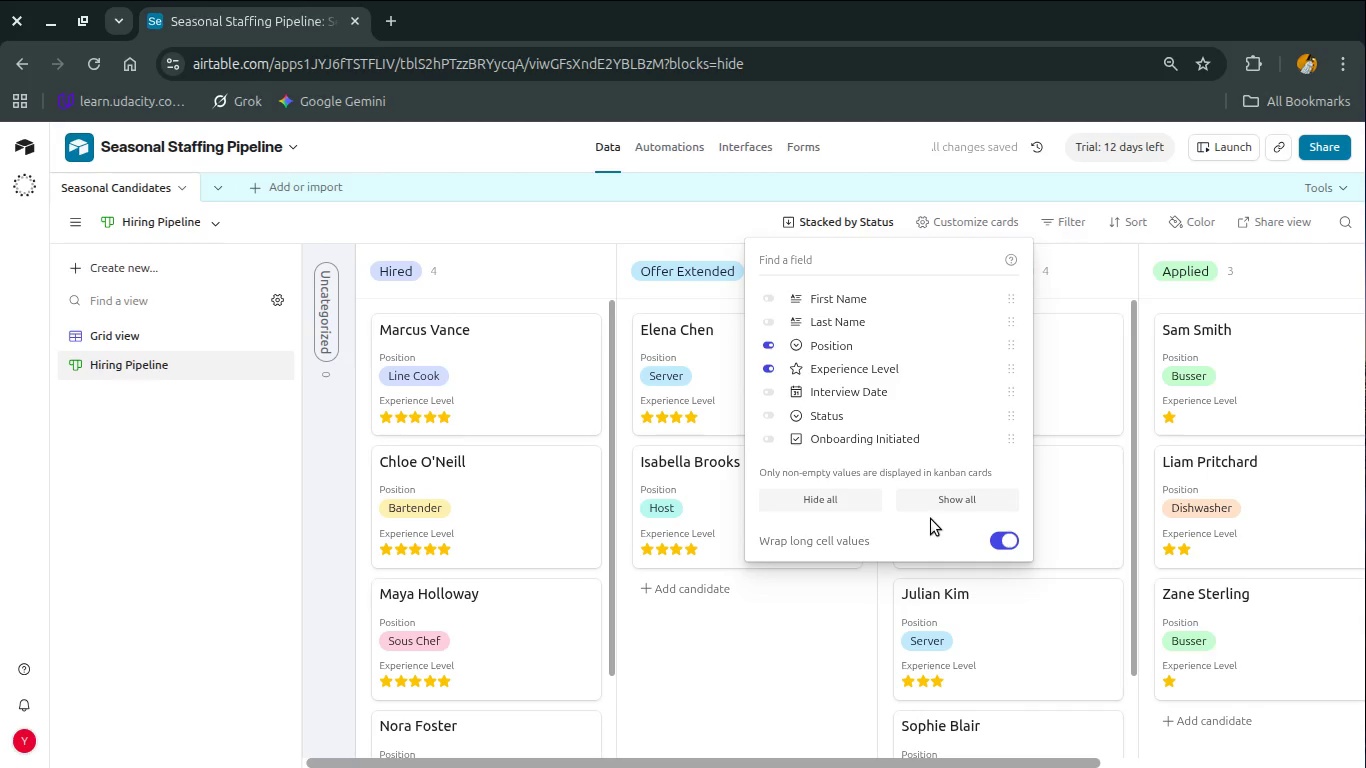 
left_click([935, 505])
 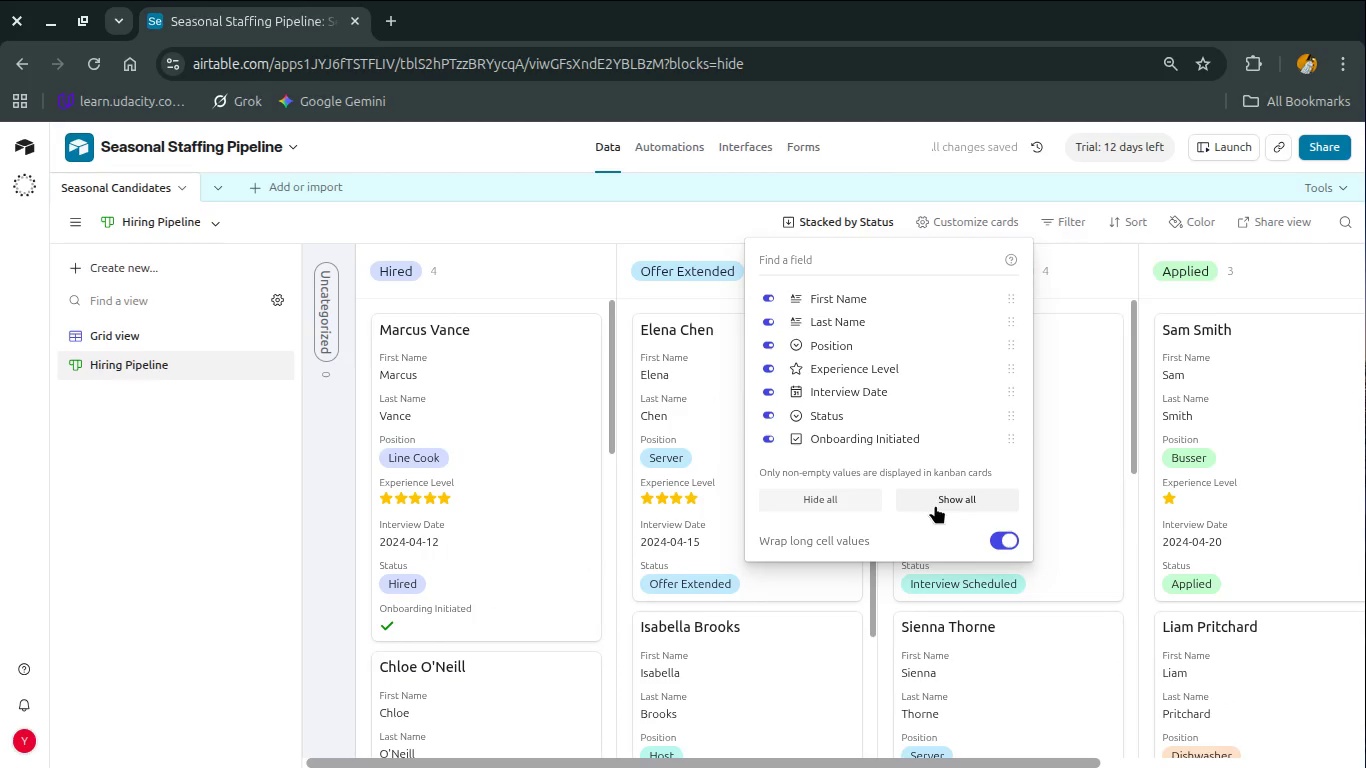 
left_click([935, 505])
 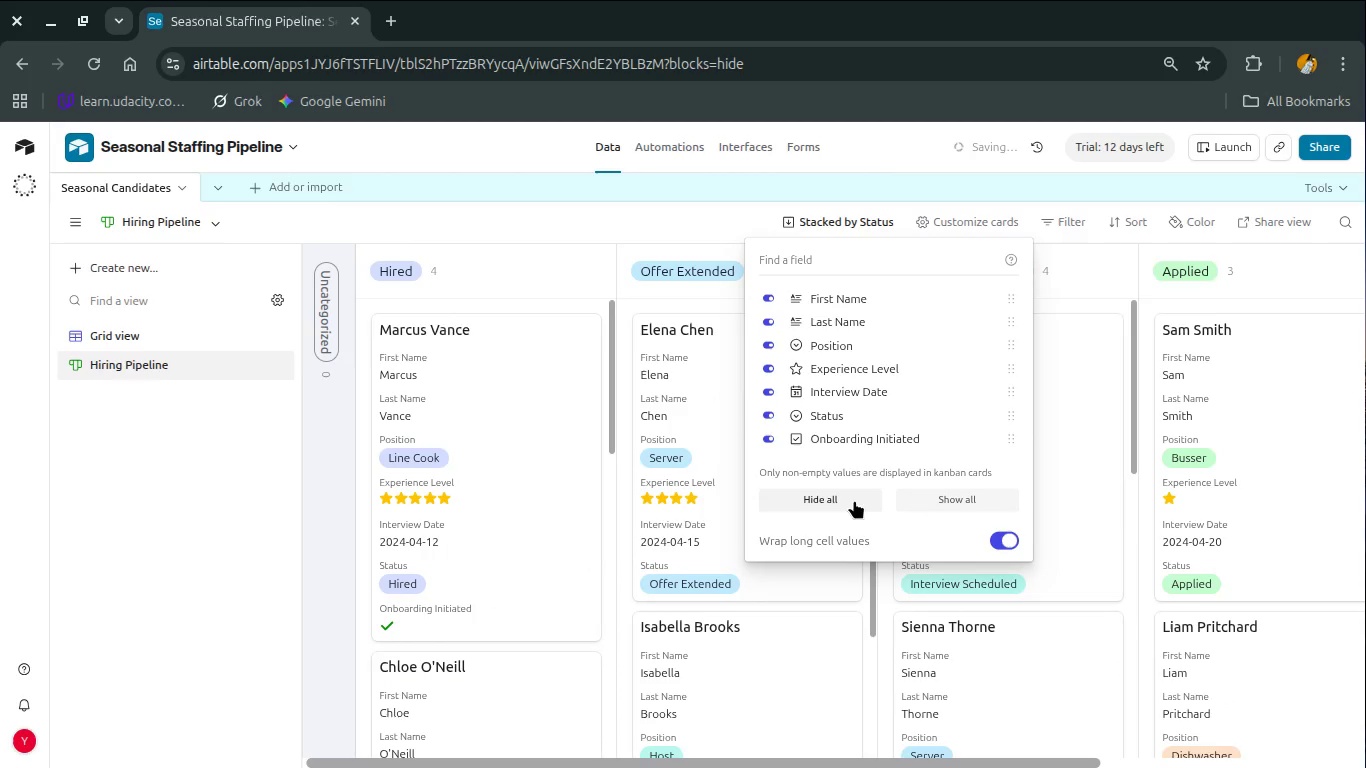 
left_click([845, 500])
 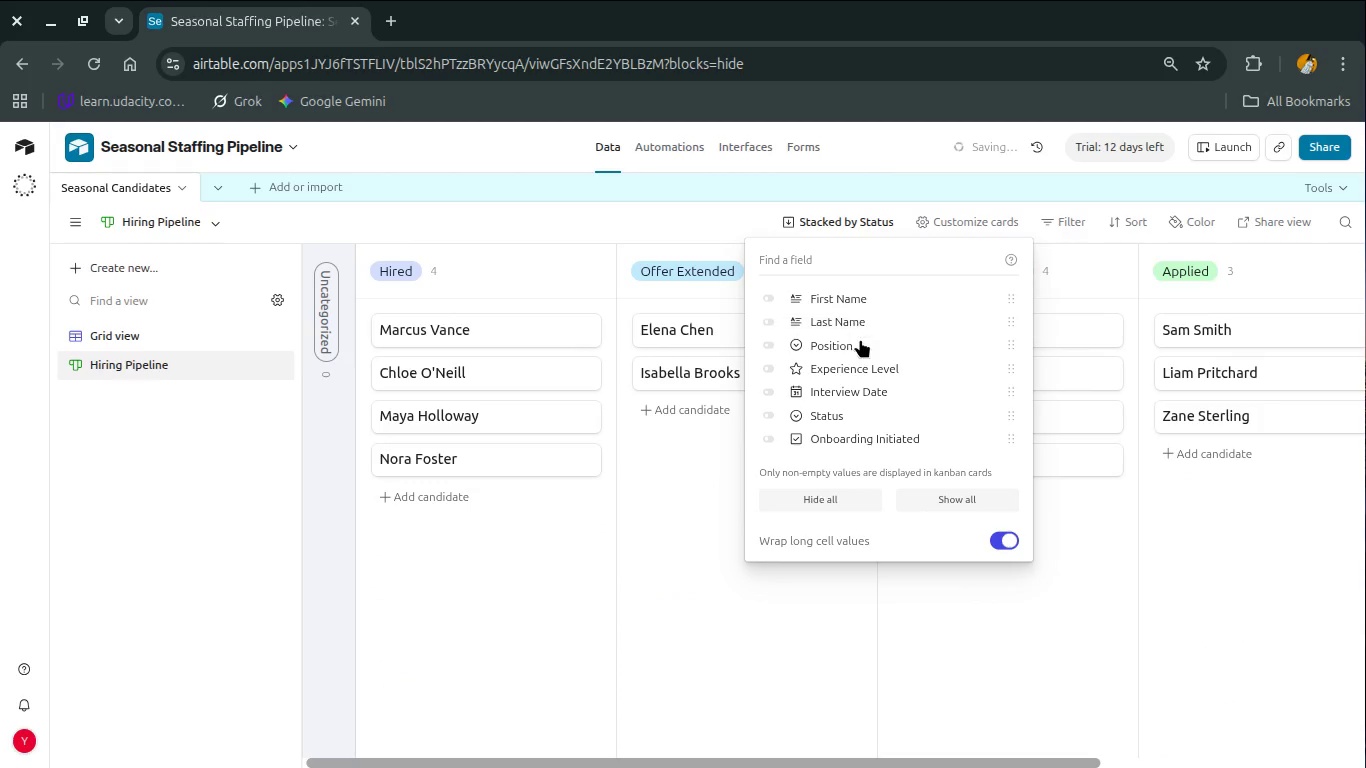 
left_click([860, 341])
 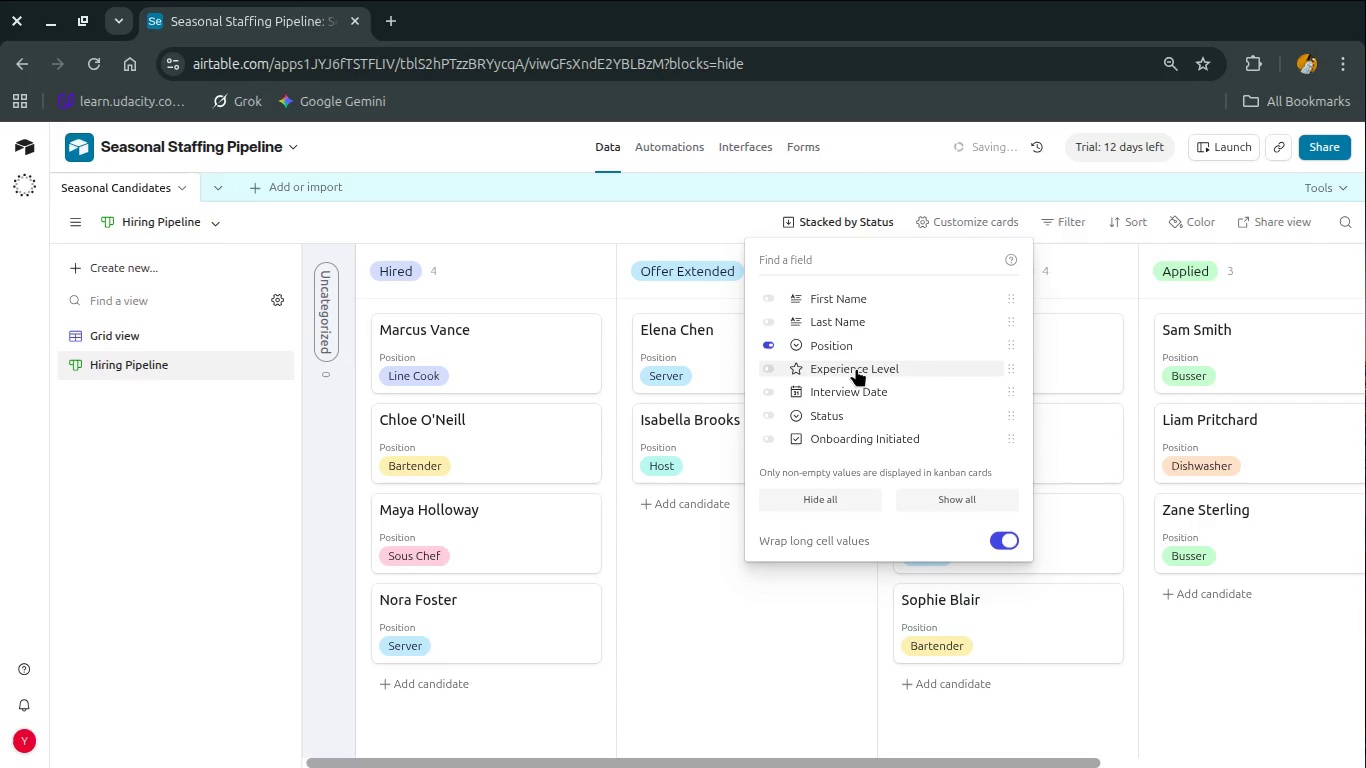 
left_click([856, 368])
 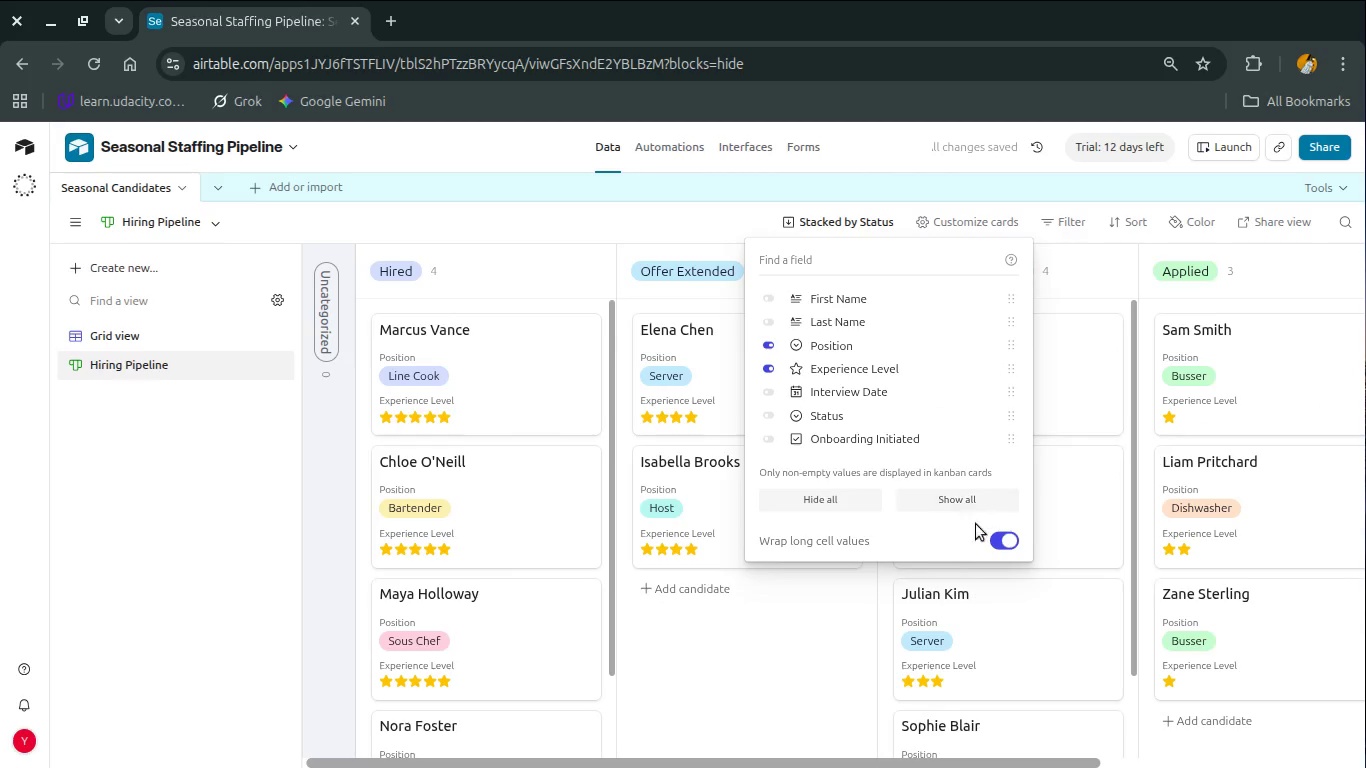 
left_click([871, 598])
 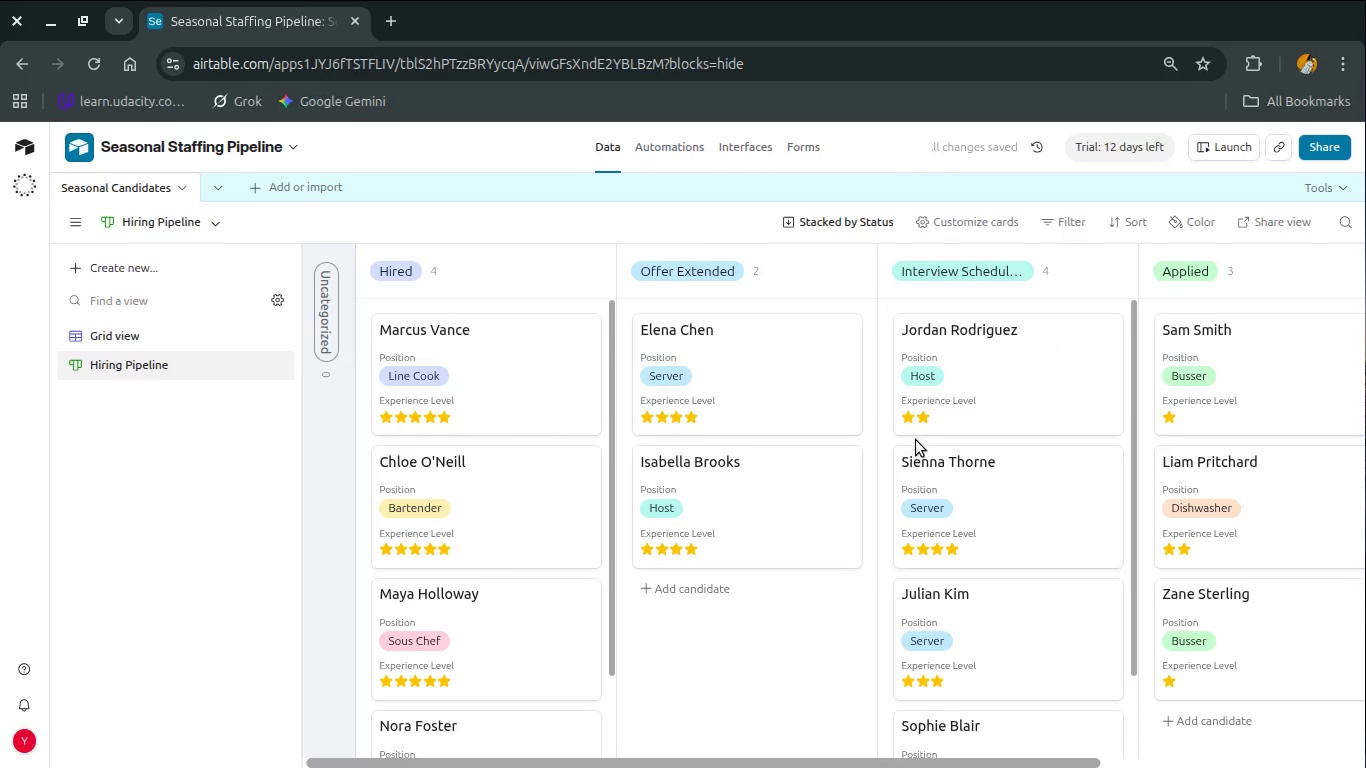 
key(Alt+AltLeft)
 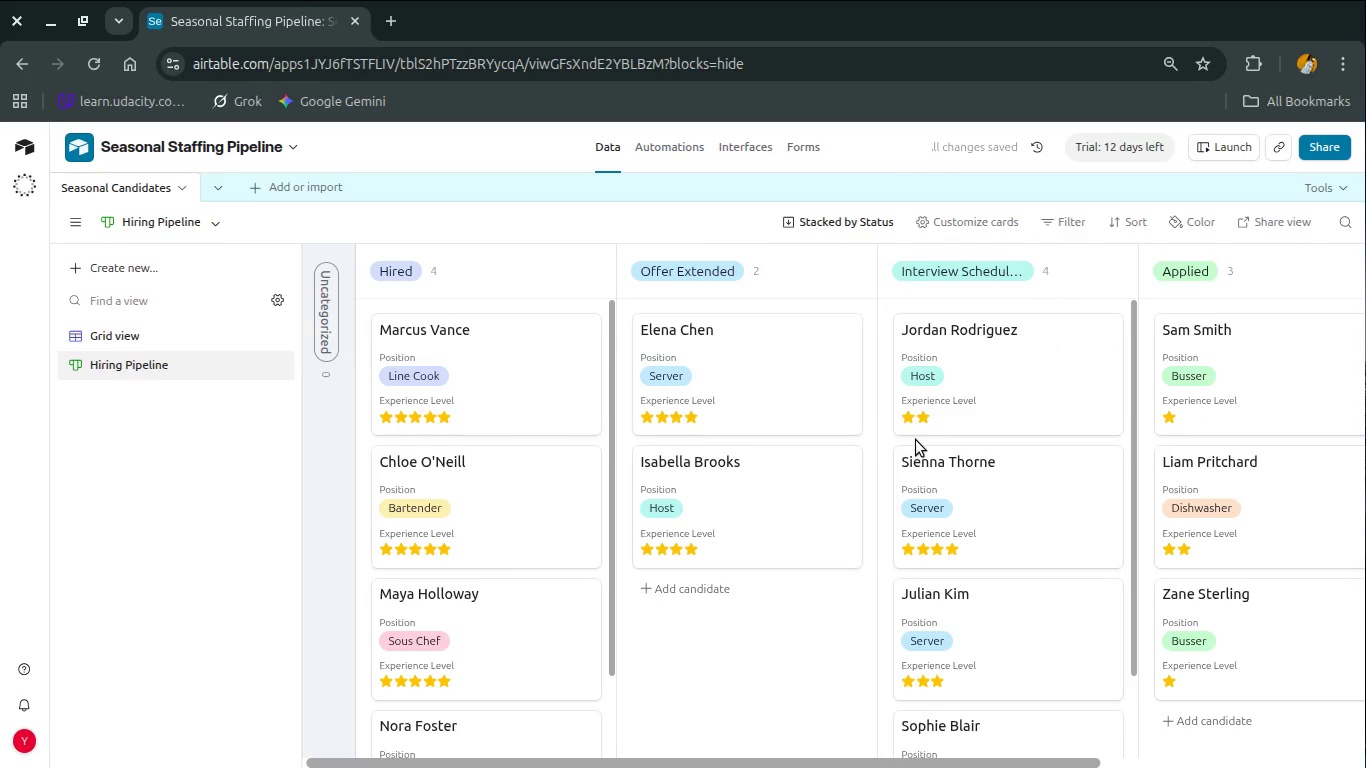 
key(Alt+Tab)